 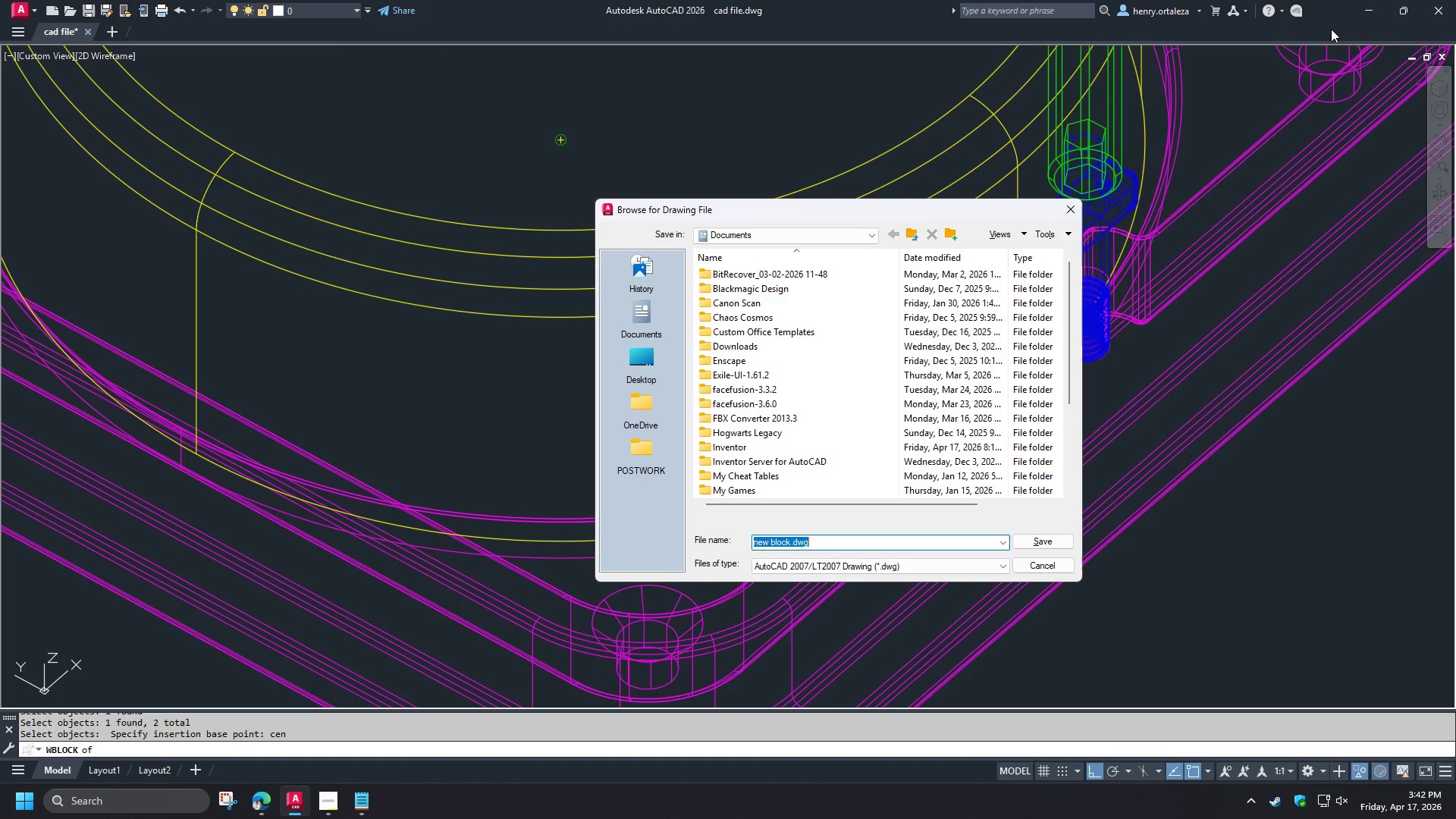 
key(Control+V)
 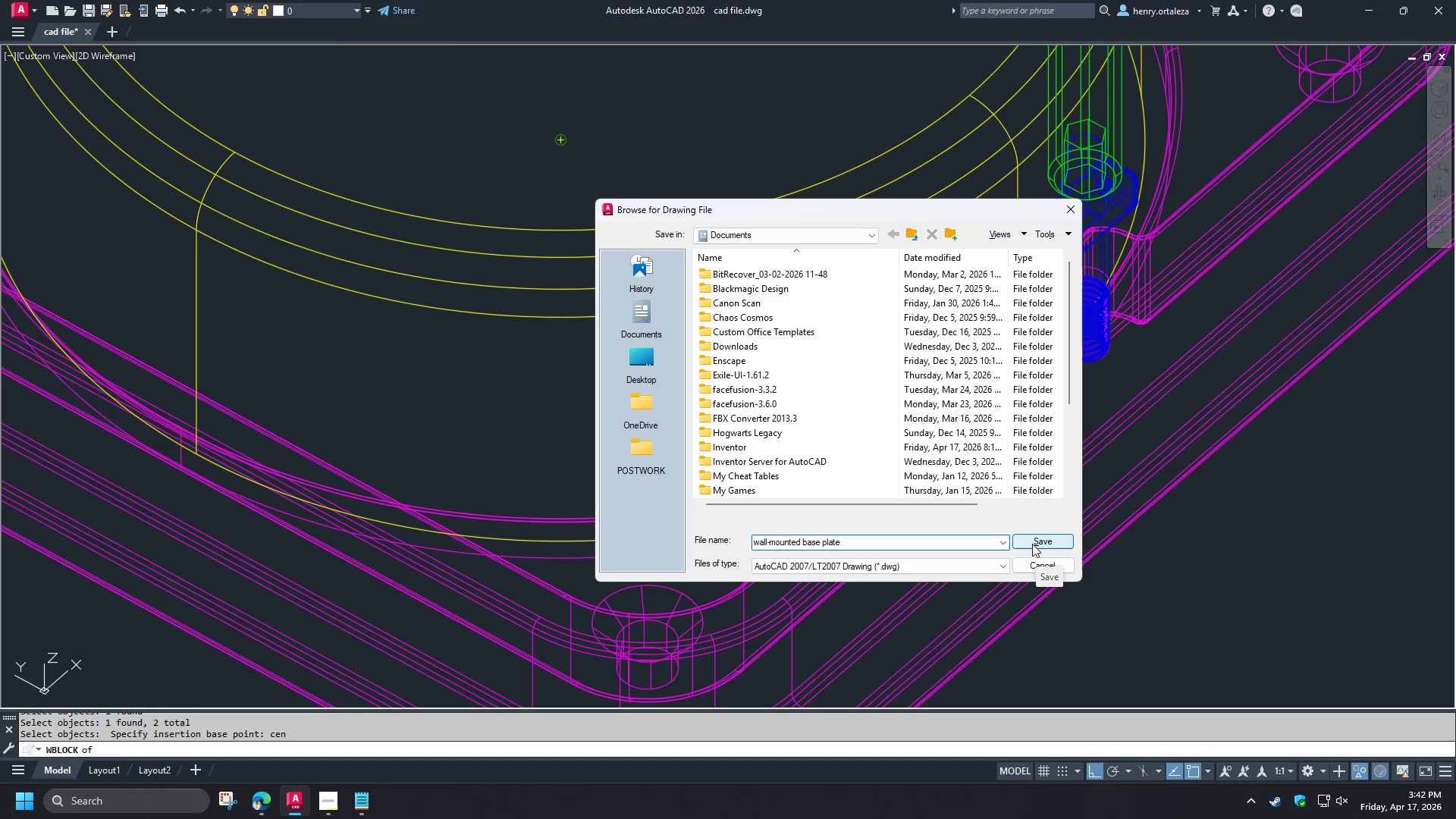 
left_click([1032, 544])
 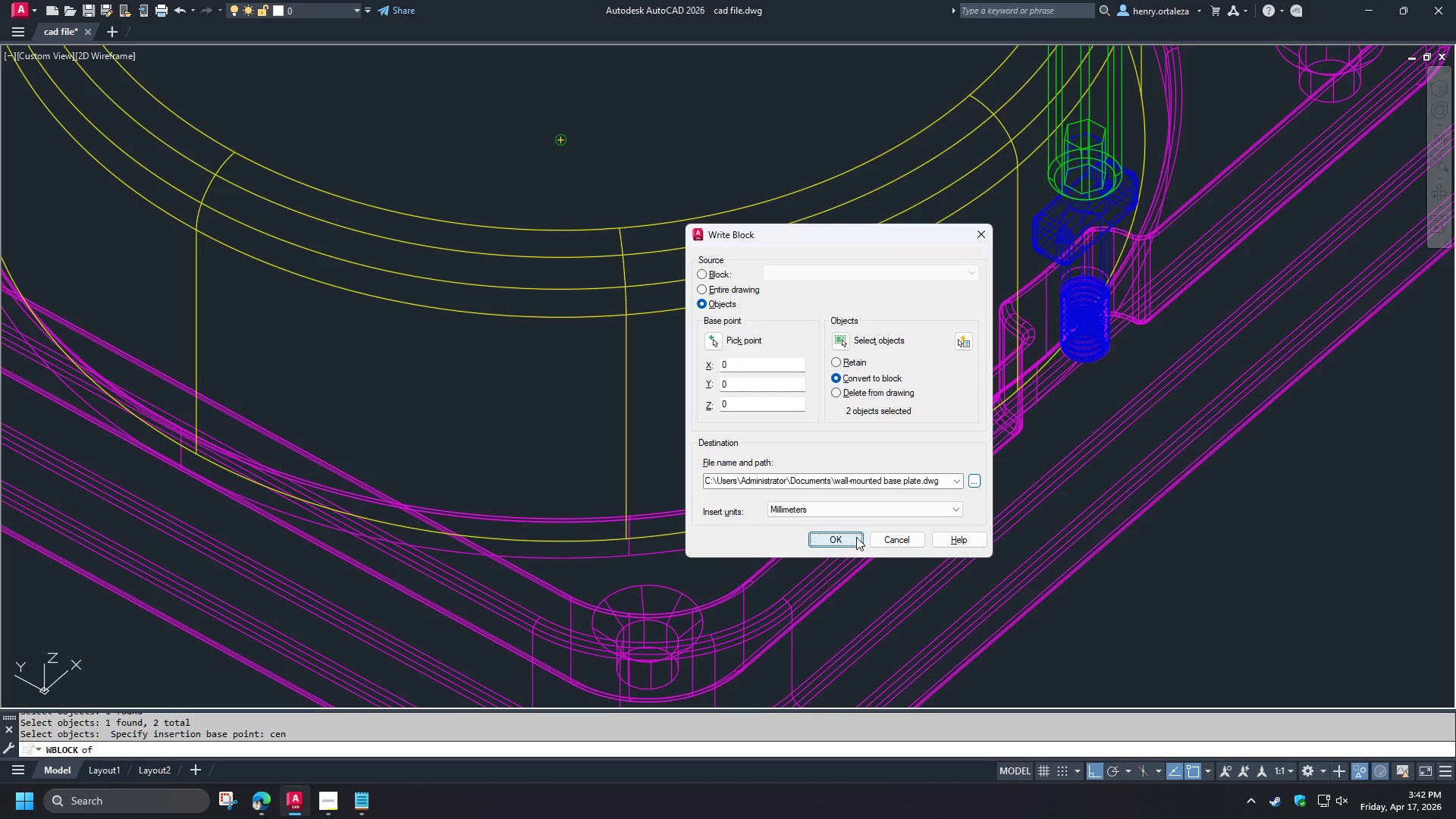 
left_click([856, 537])
 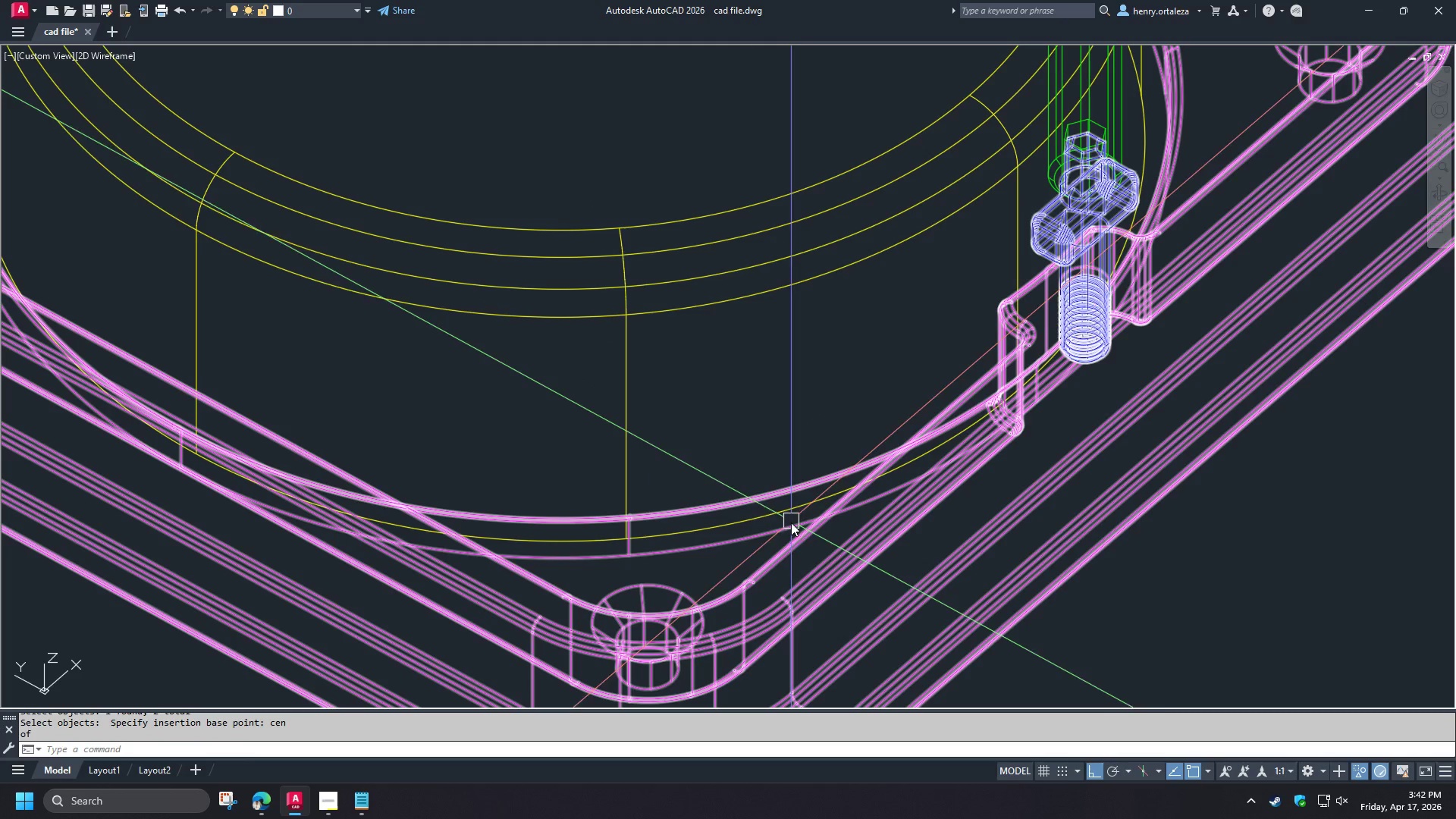 
left_click([795, 543])
 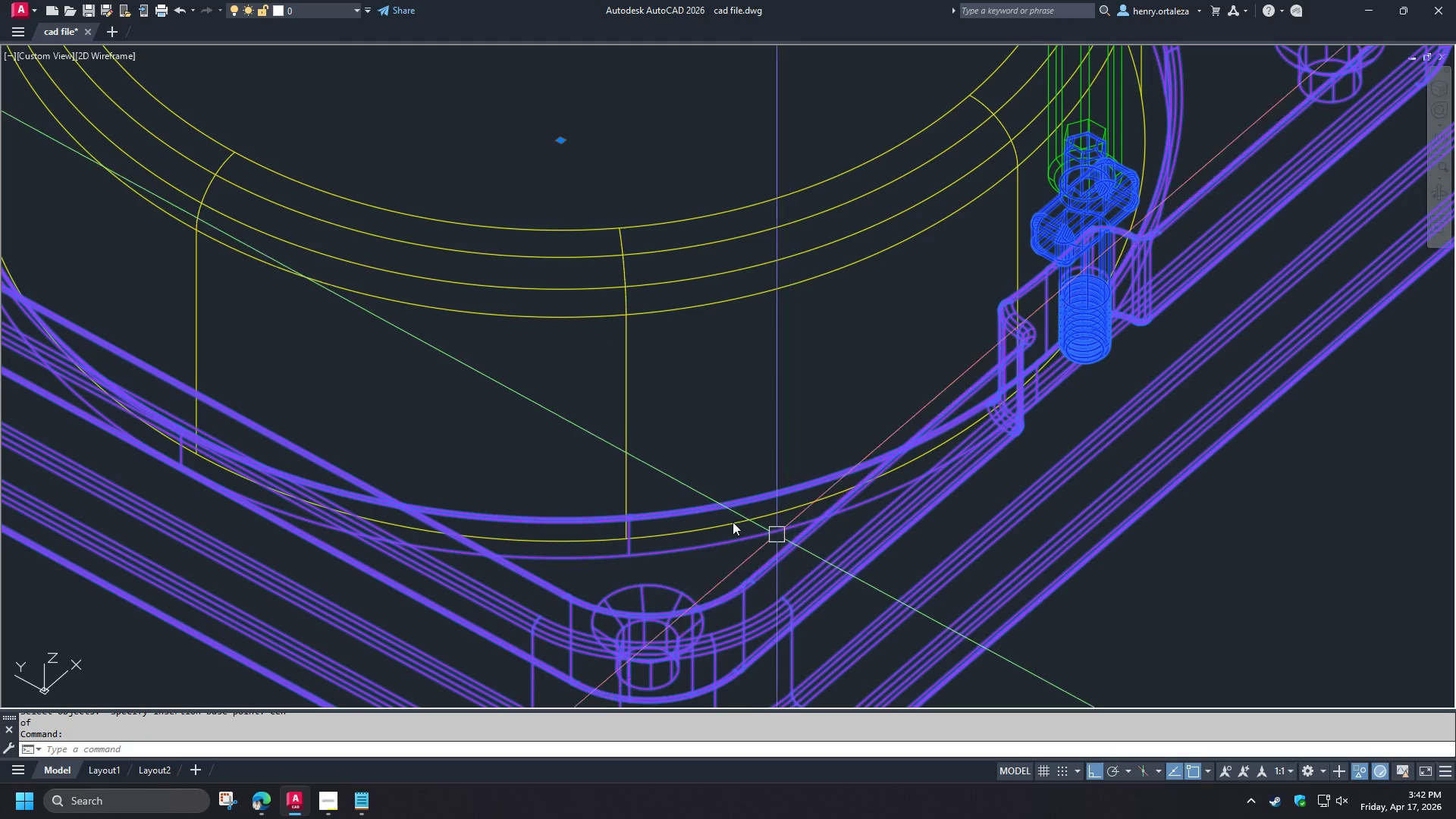 
scroll: coordinate [723, 513], scroll_direction: down, amount: 2.0
 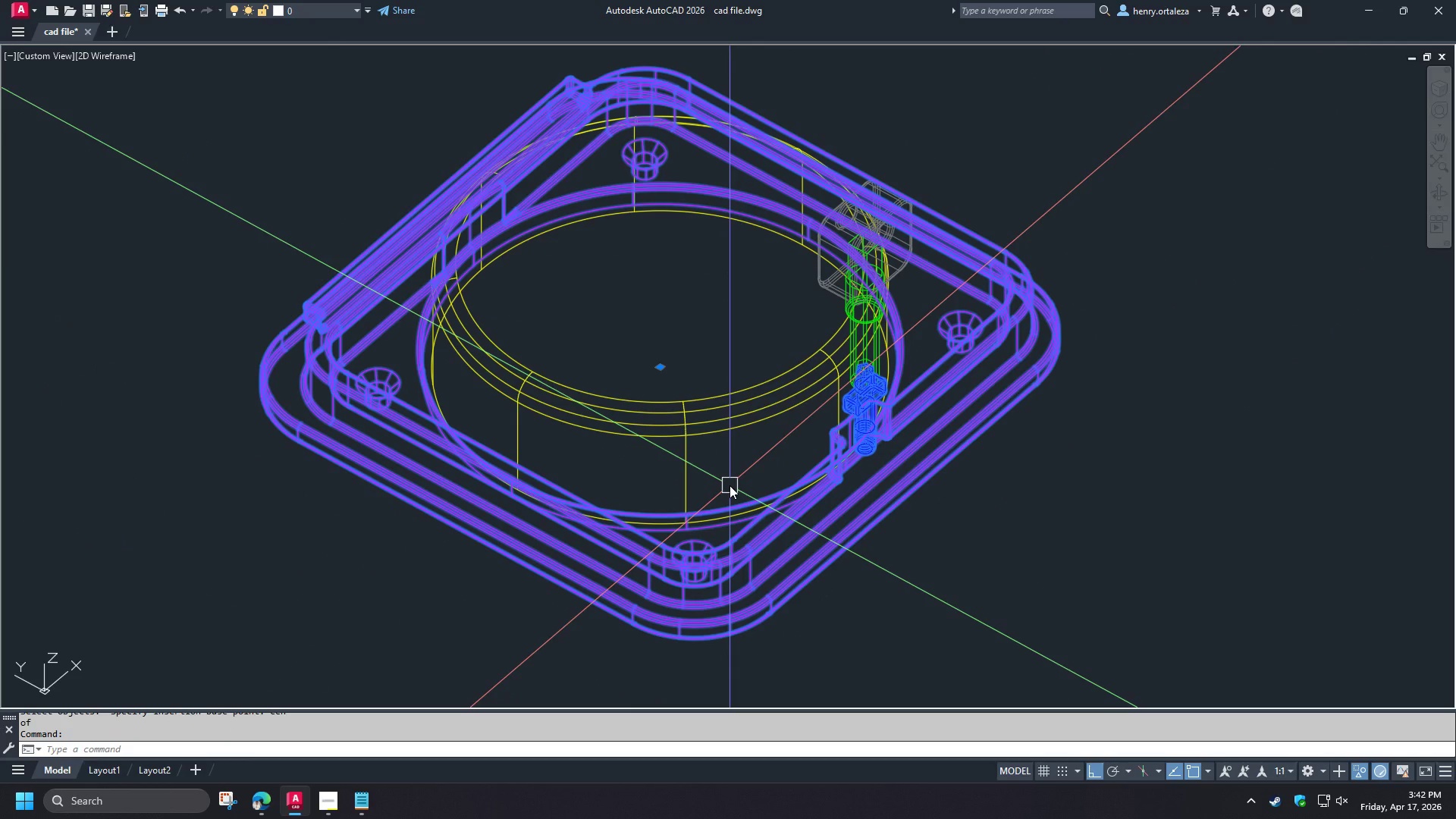 
key(Escape)
 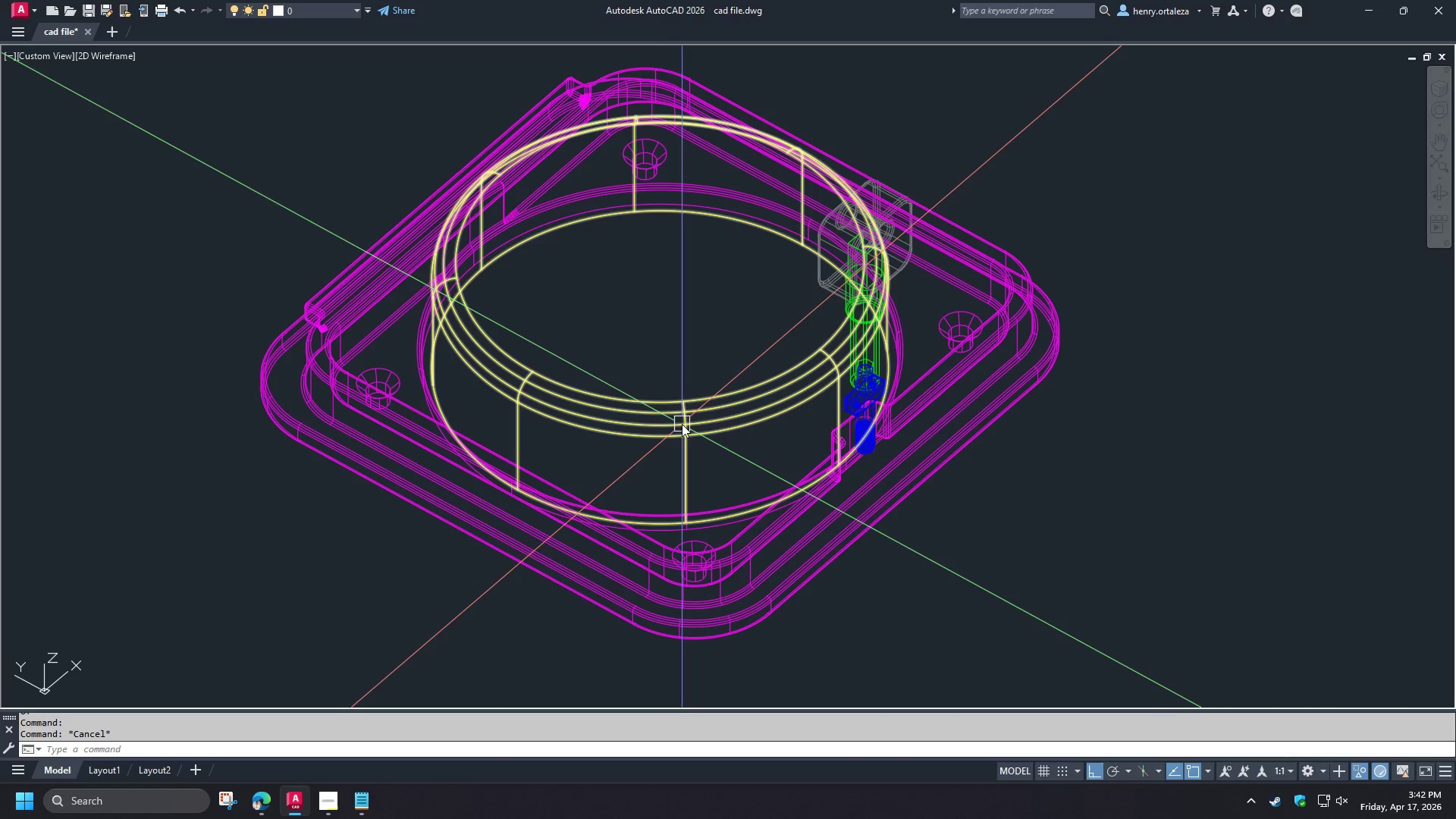 
scroll: coordinate [644, 463], scroll_direction: down, amount: 2.0
 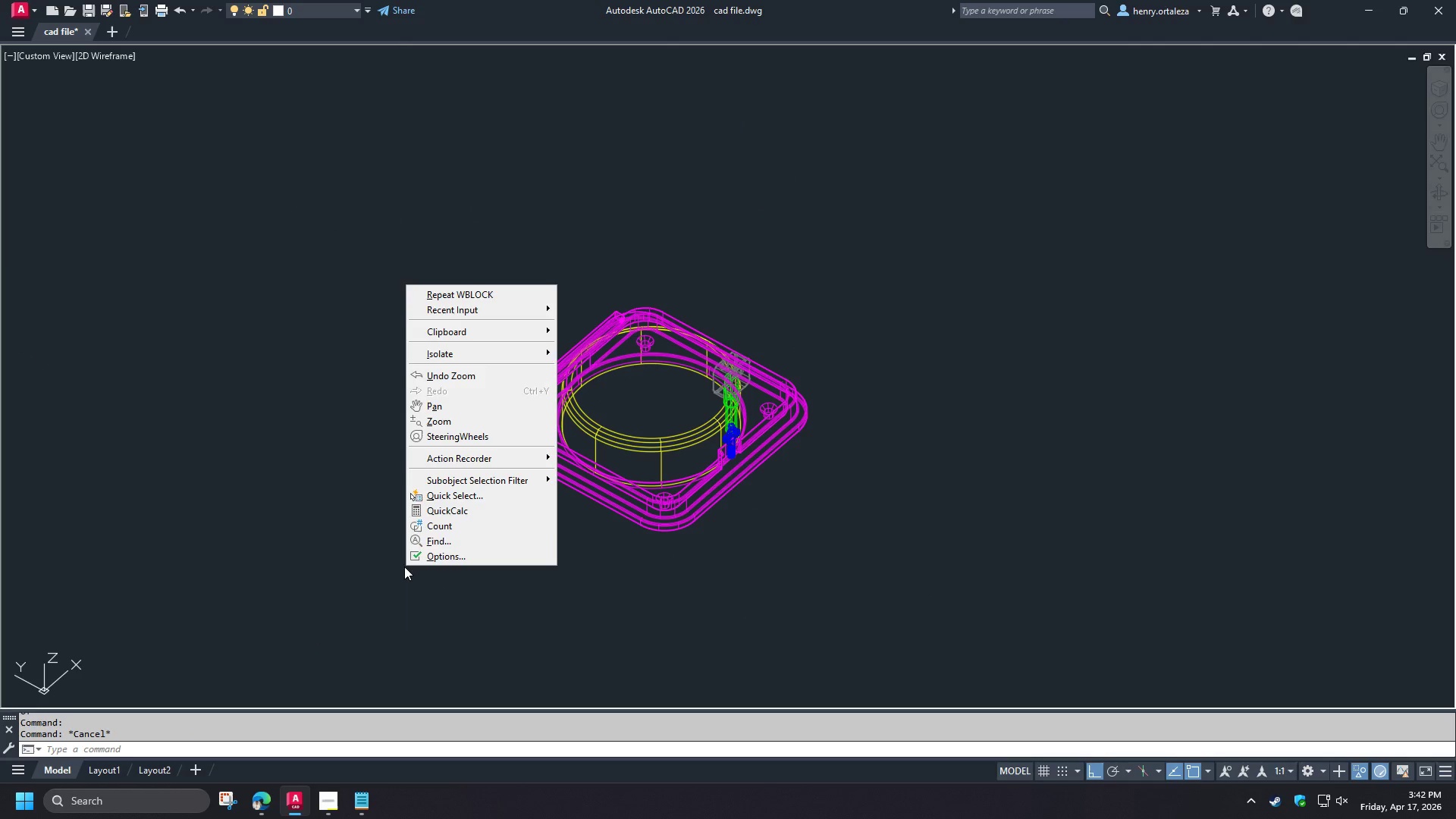 
left_click([461, 354])
 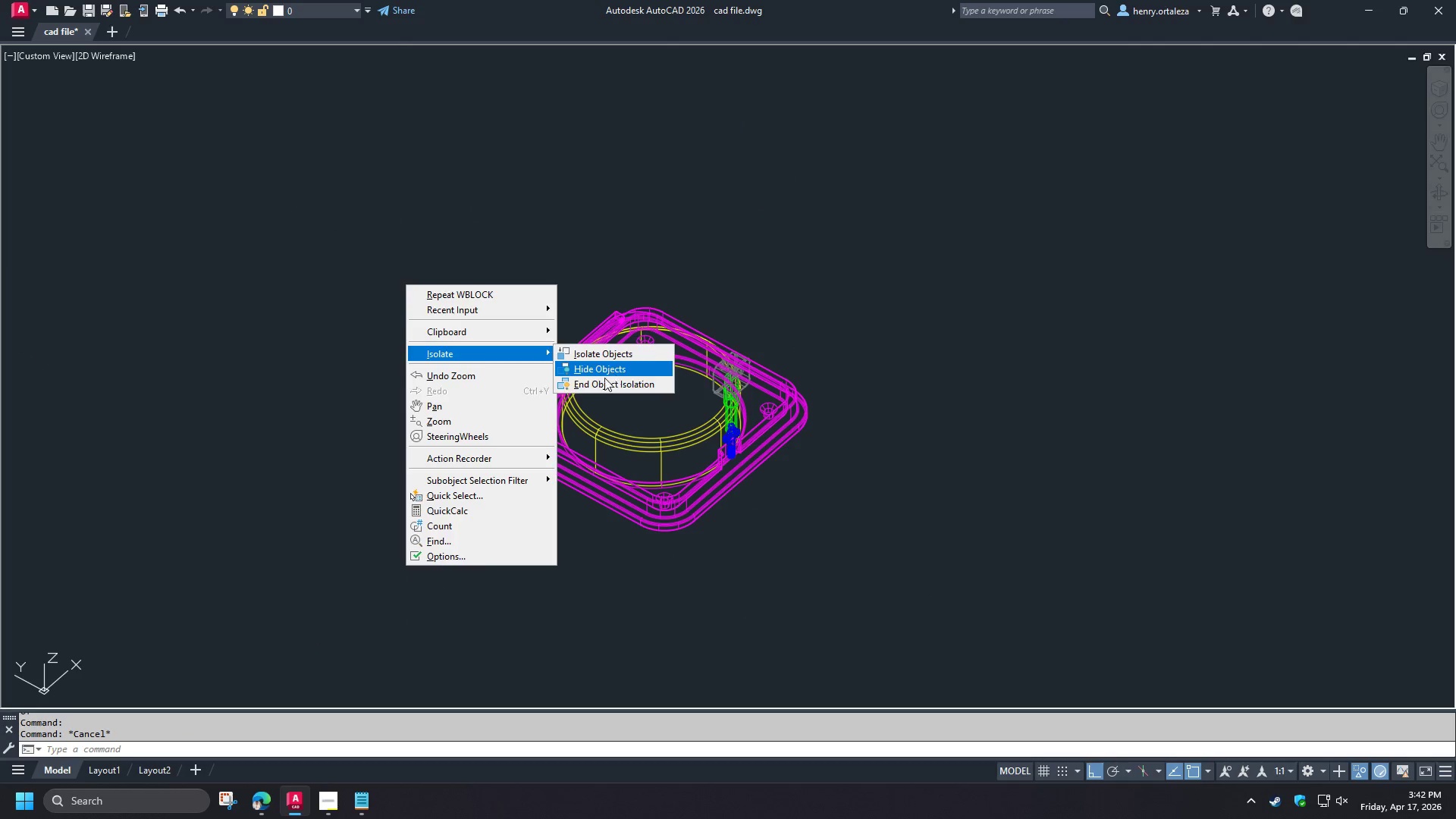 
left_click([602, 384])
 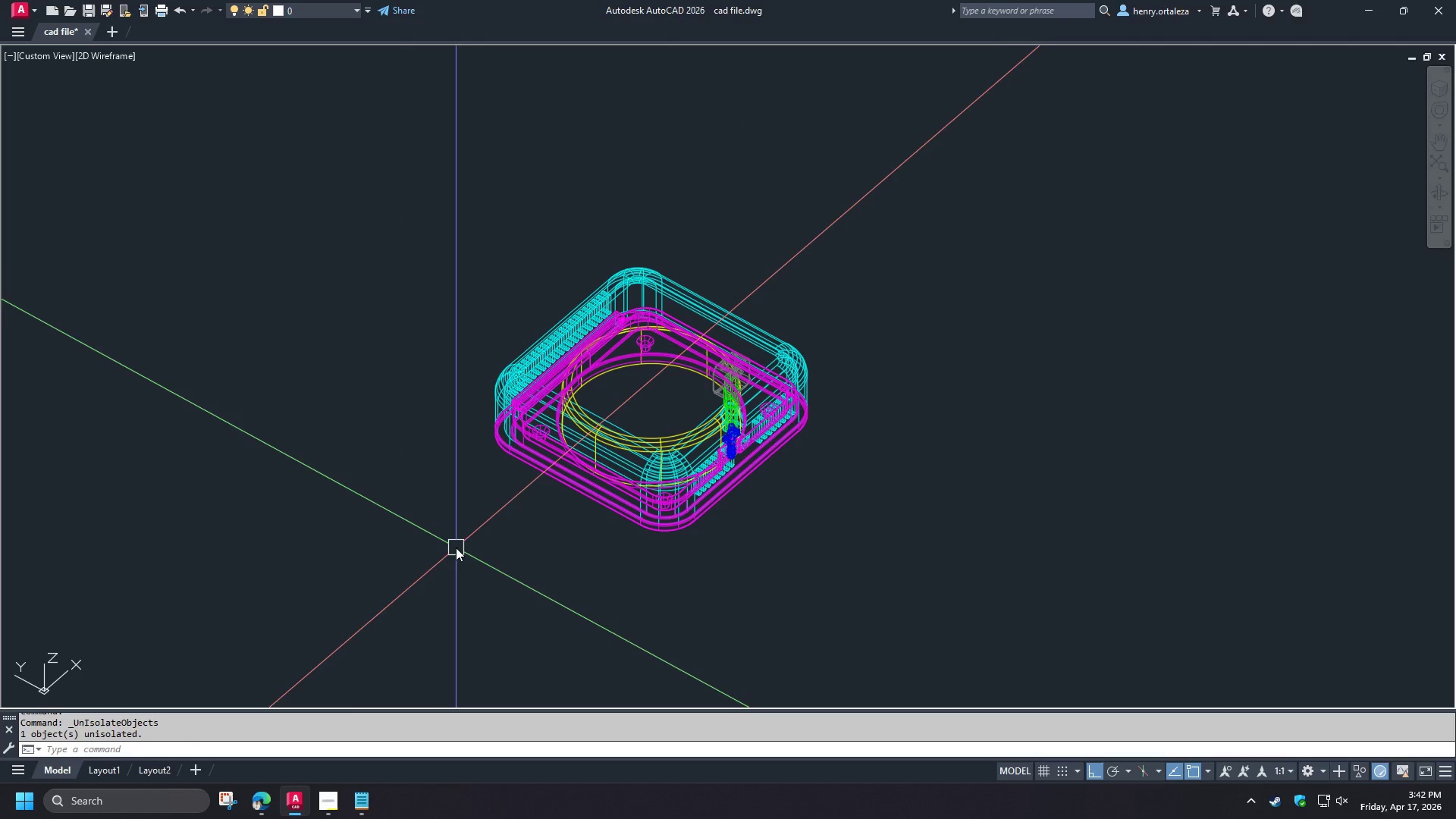 
type(re )
 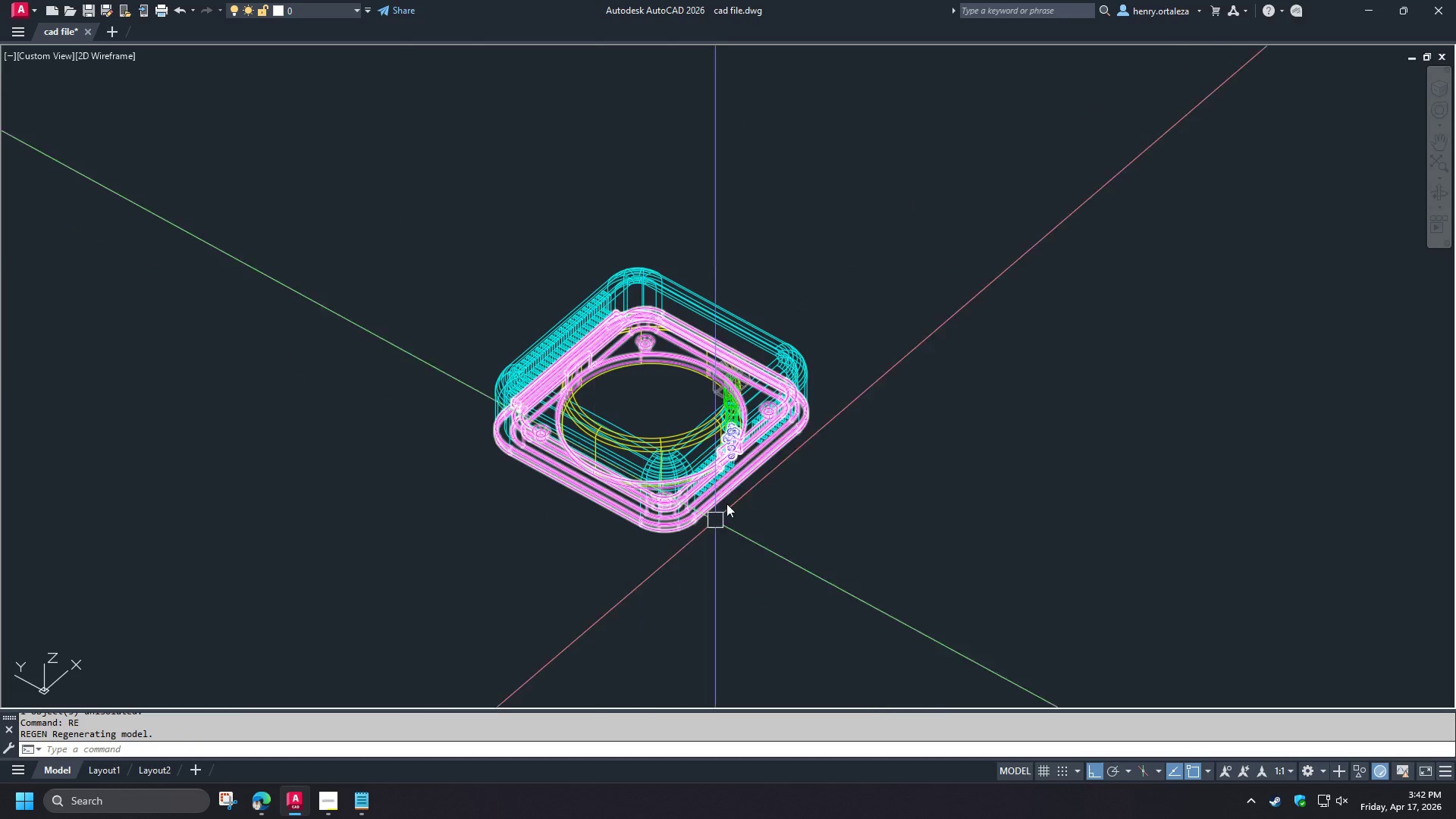 
scroll: coordinate [732, 479], scroll_direction: up, amount: 2.0
 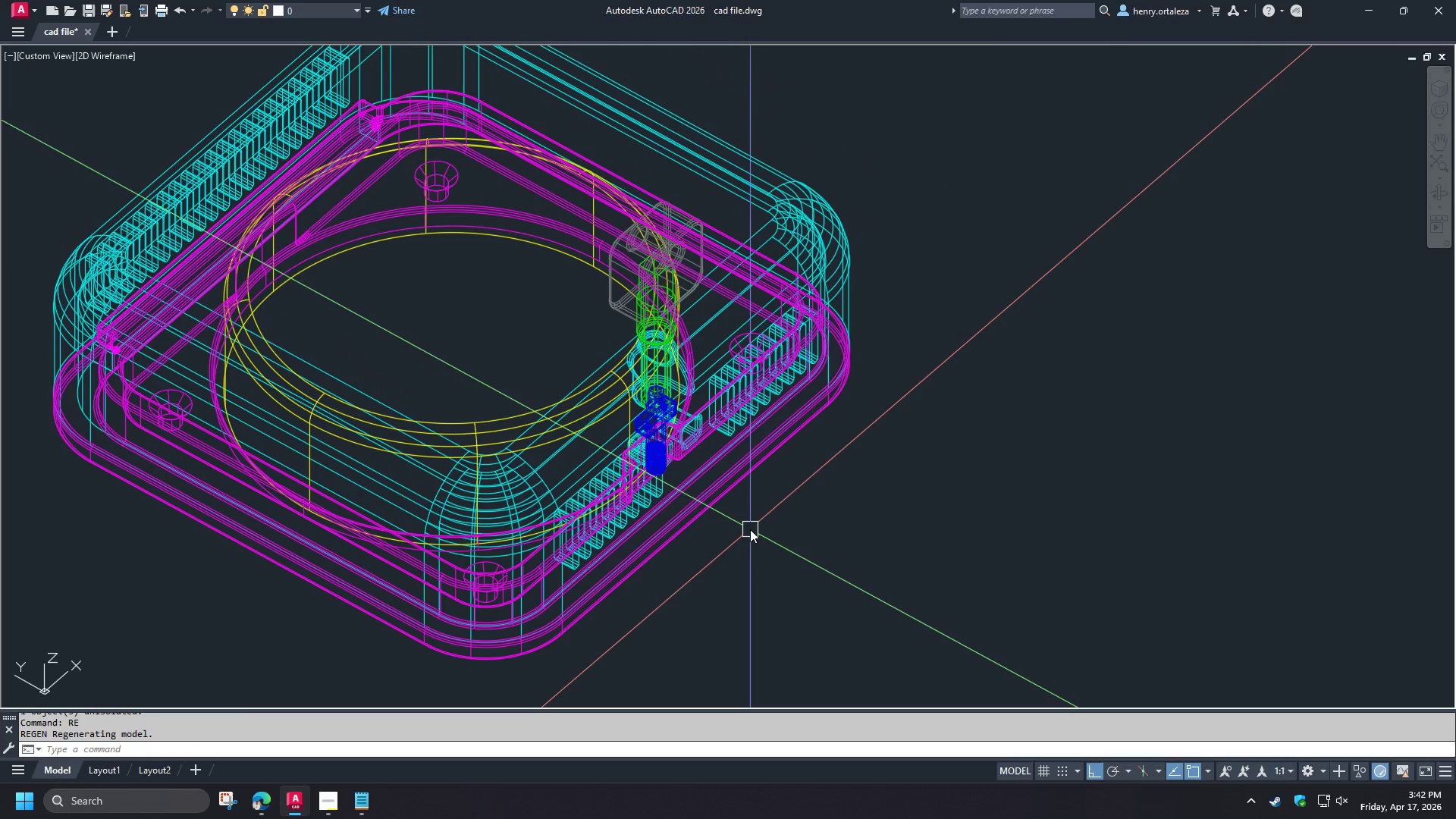 
type(v x re )
 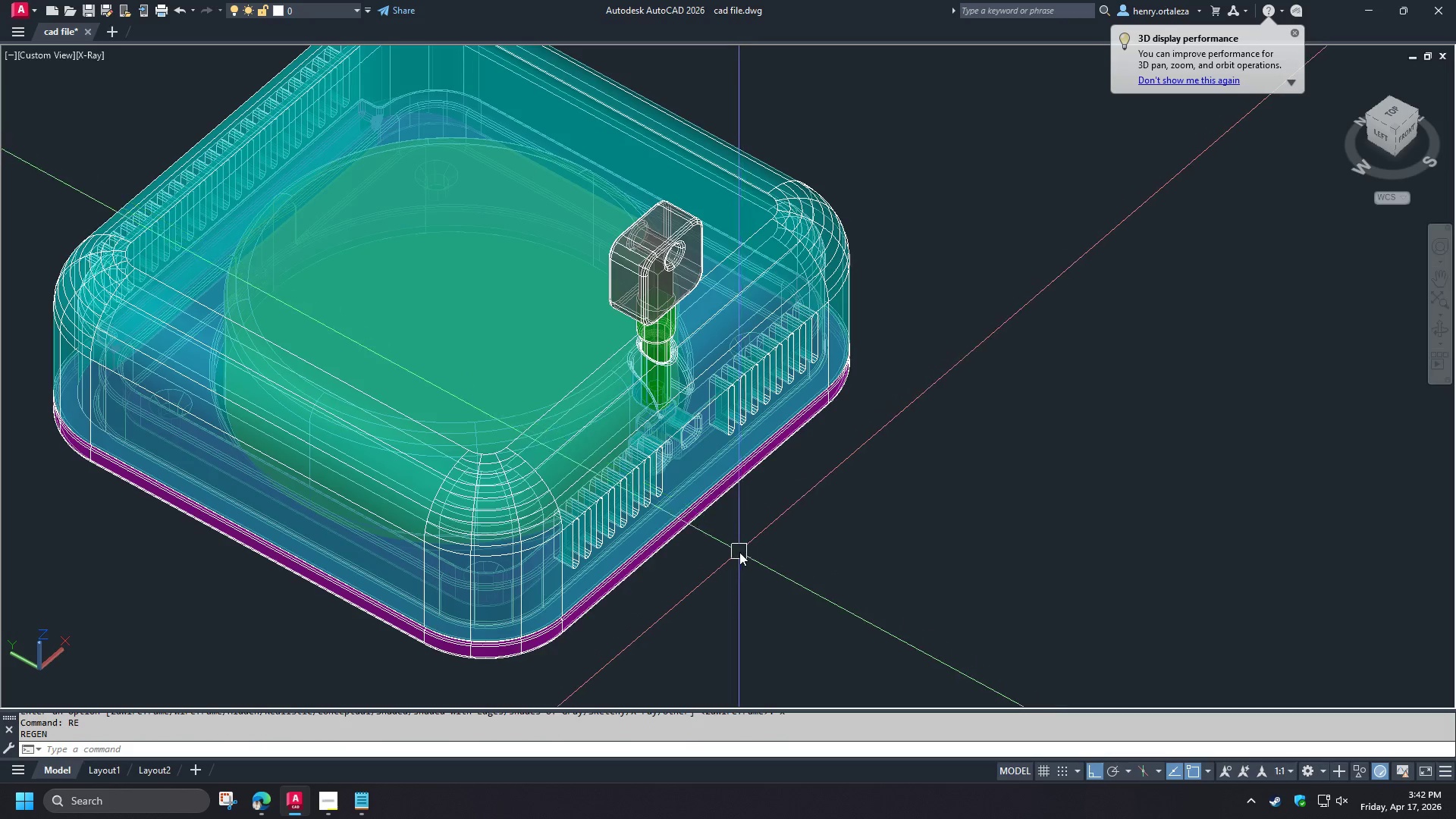 
scroll: coordinate [739, 552], scroll_direction: down, amount: 1.0
 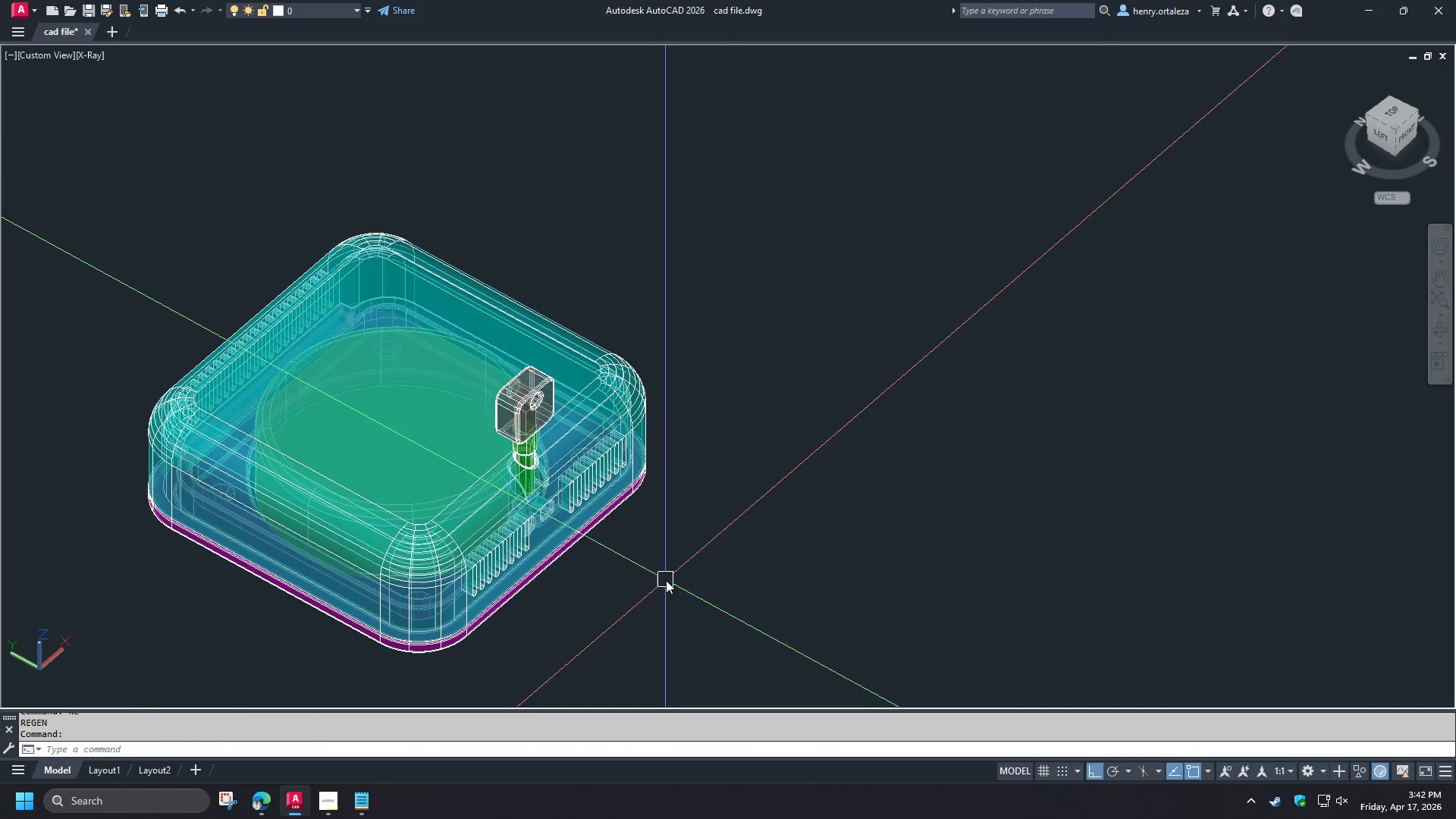 
wait(11.14)
 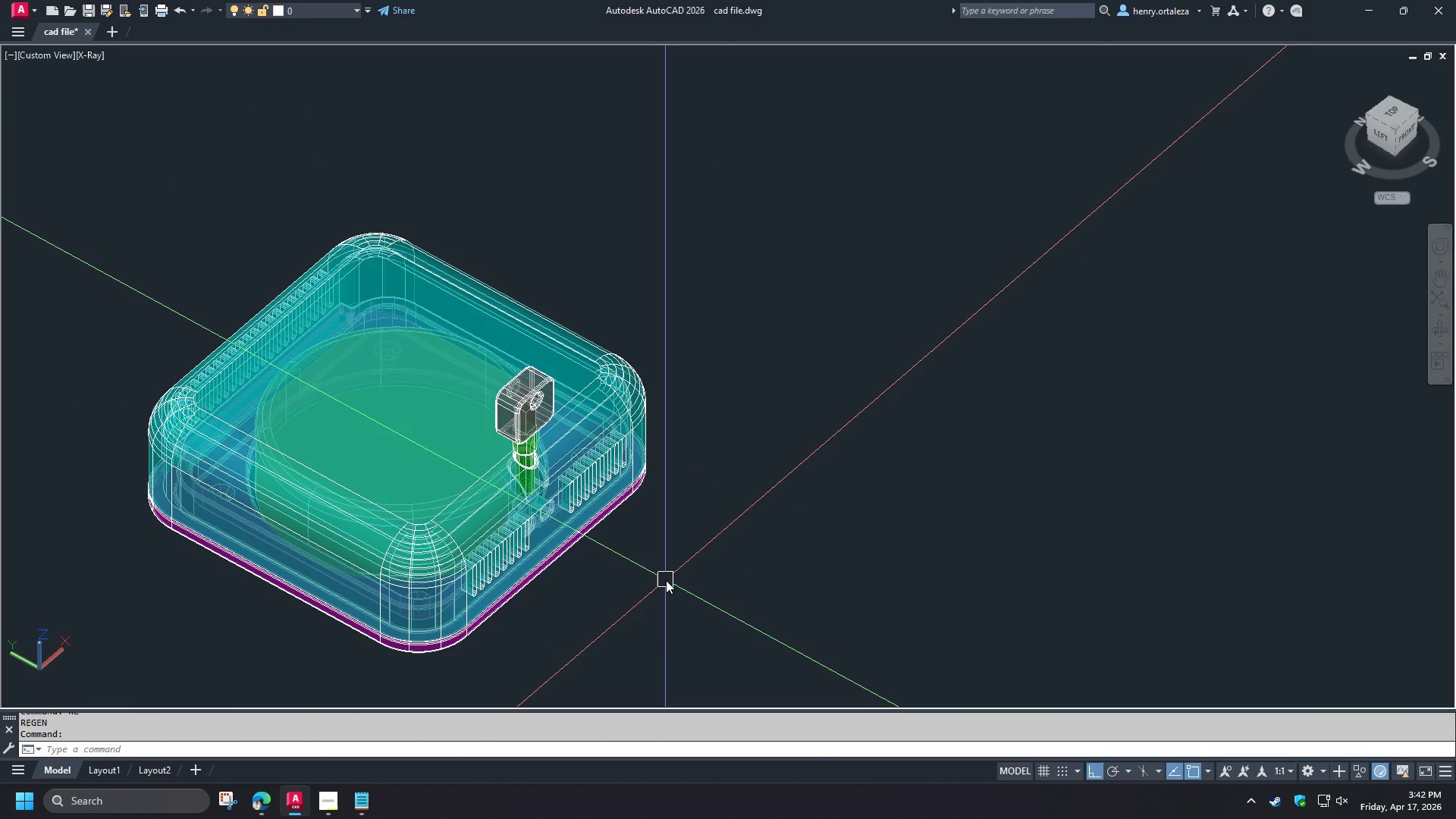 
type(-v t re )
 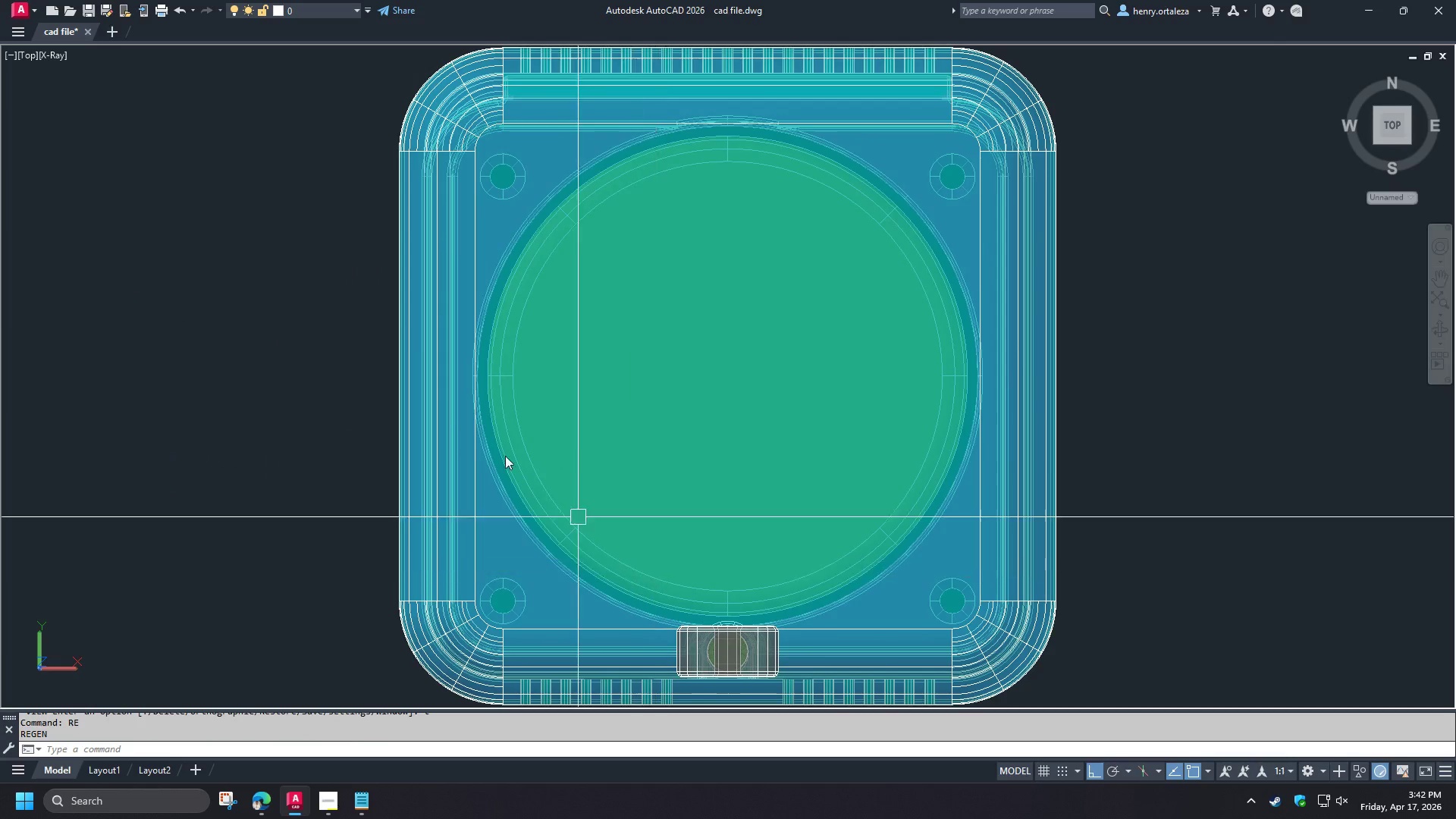 
scroll: coordinate [534, 395], scroll_direction: down, amount: 2.0
 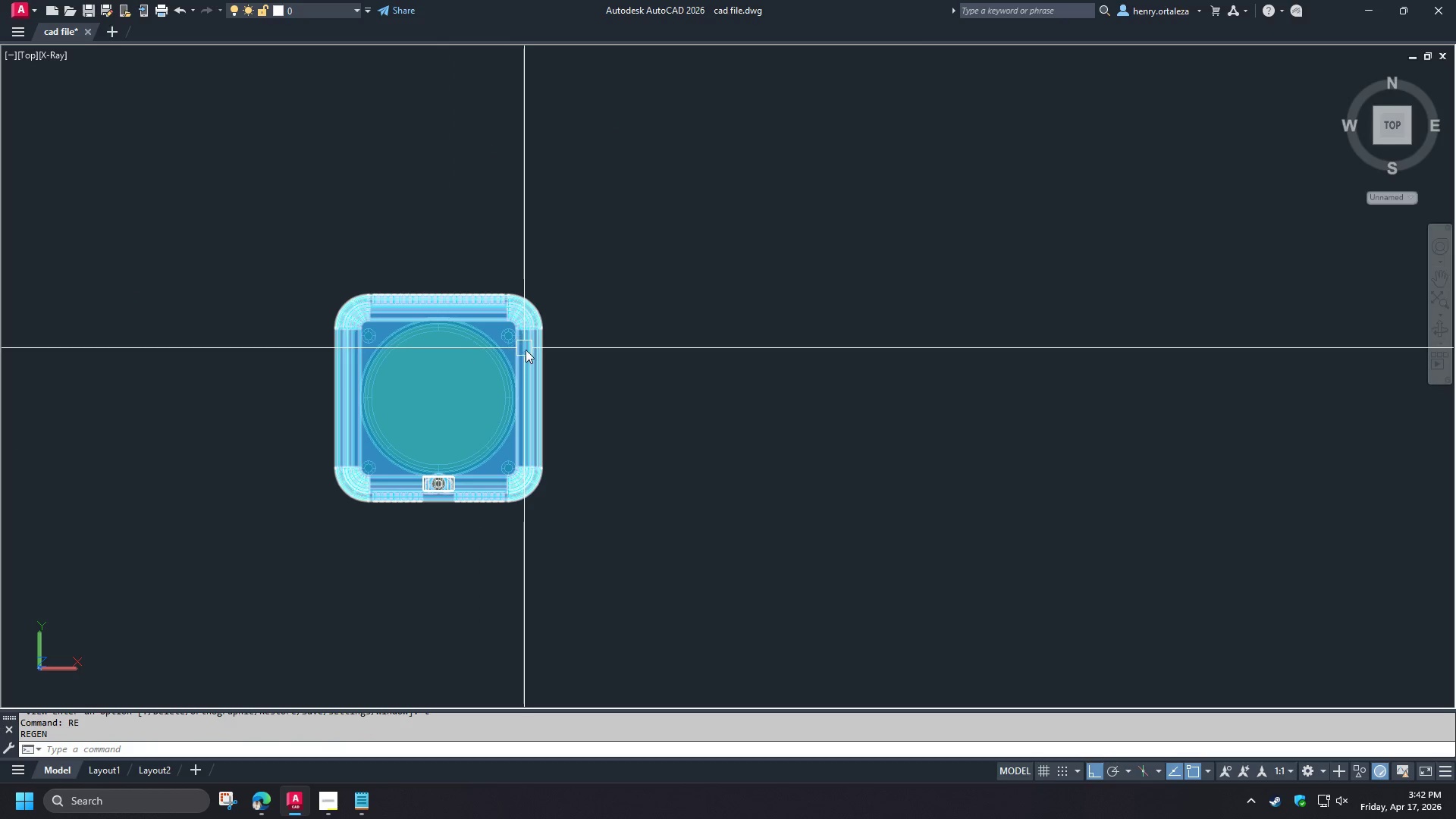 
left_click([526, 350])
 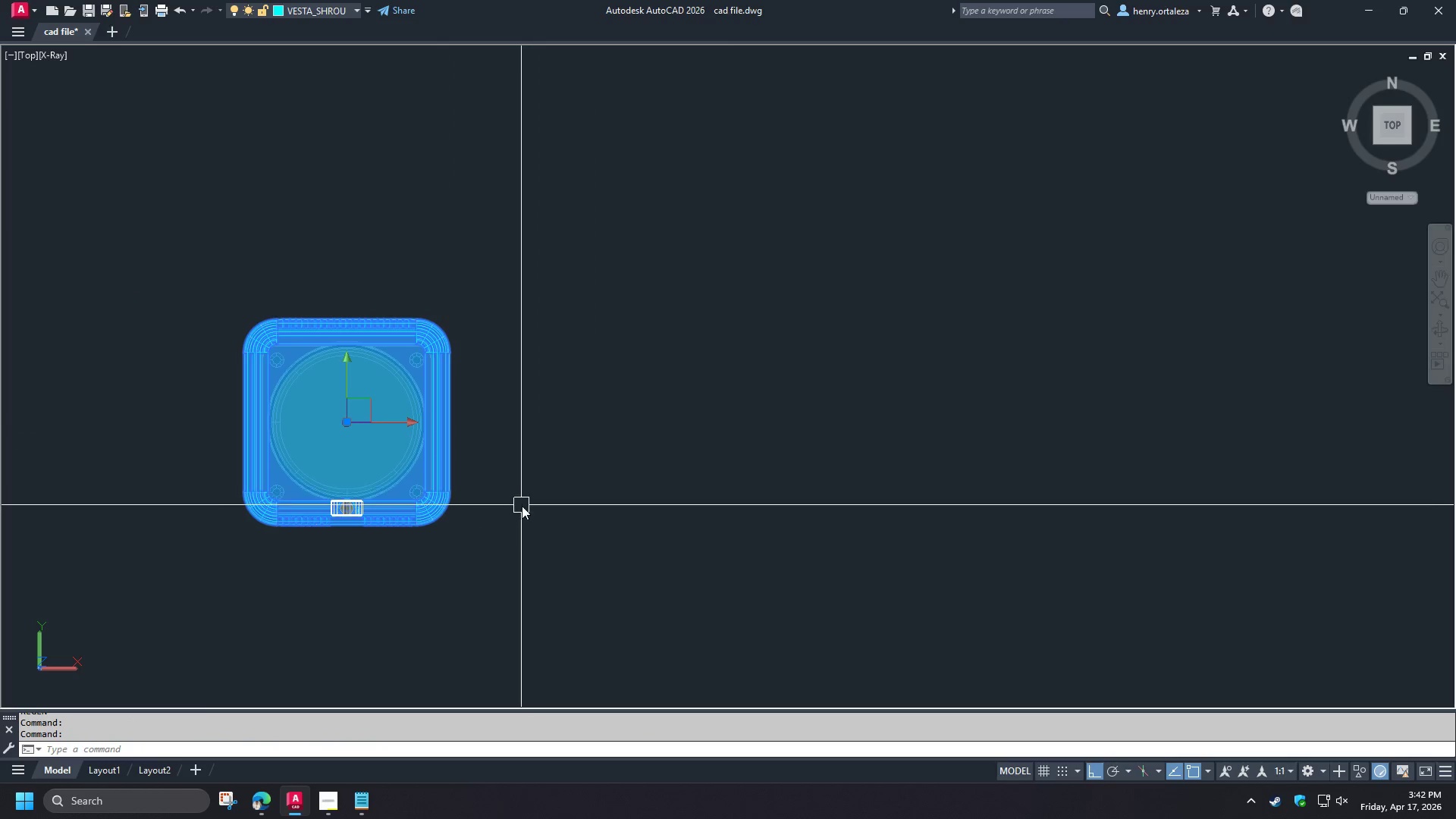 
type(co)
 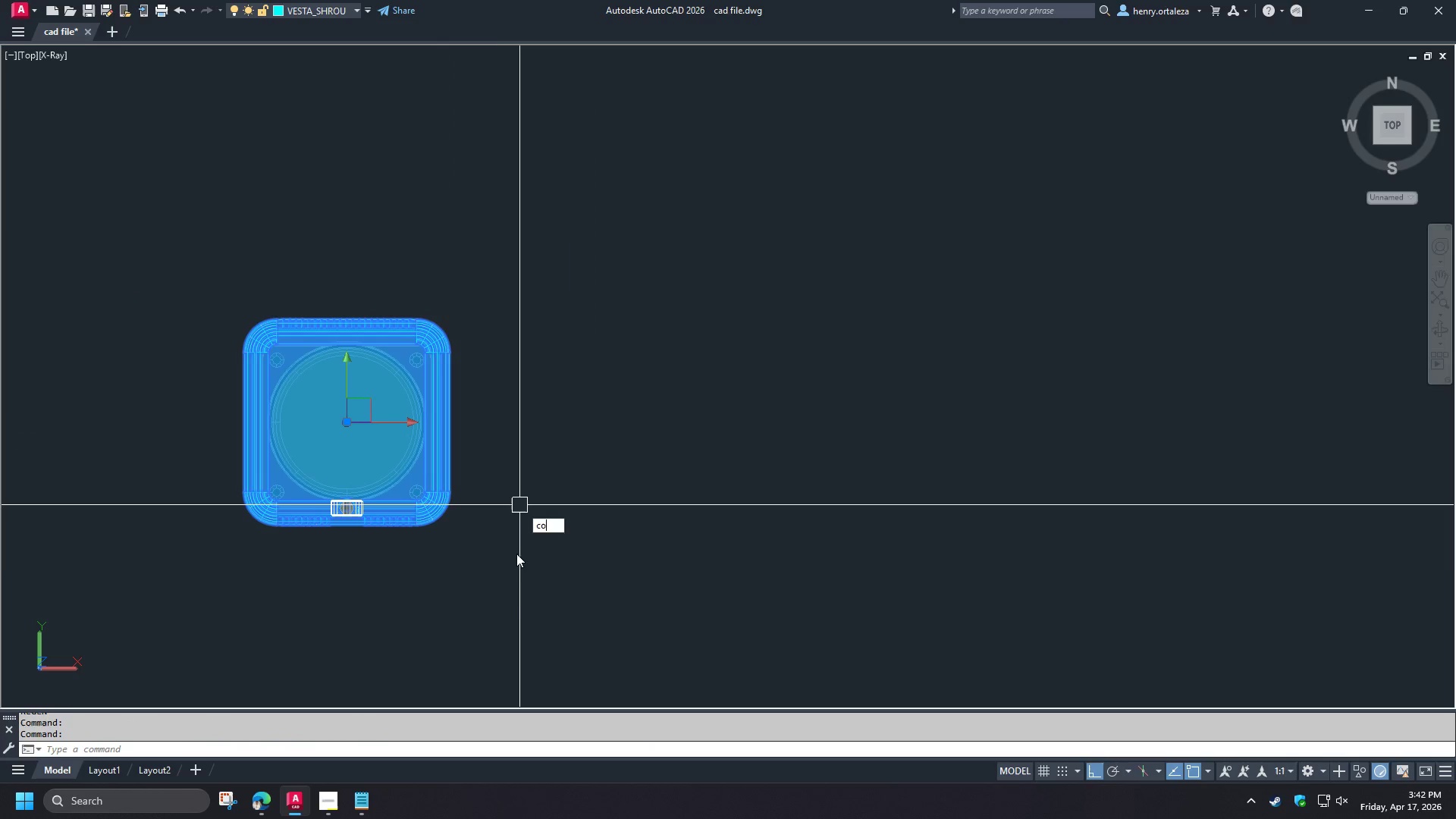 
hold_key(key=Space, duration=12.5)
 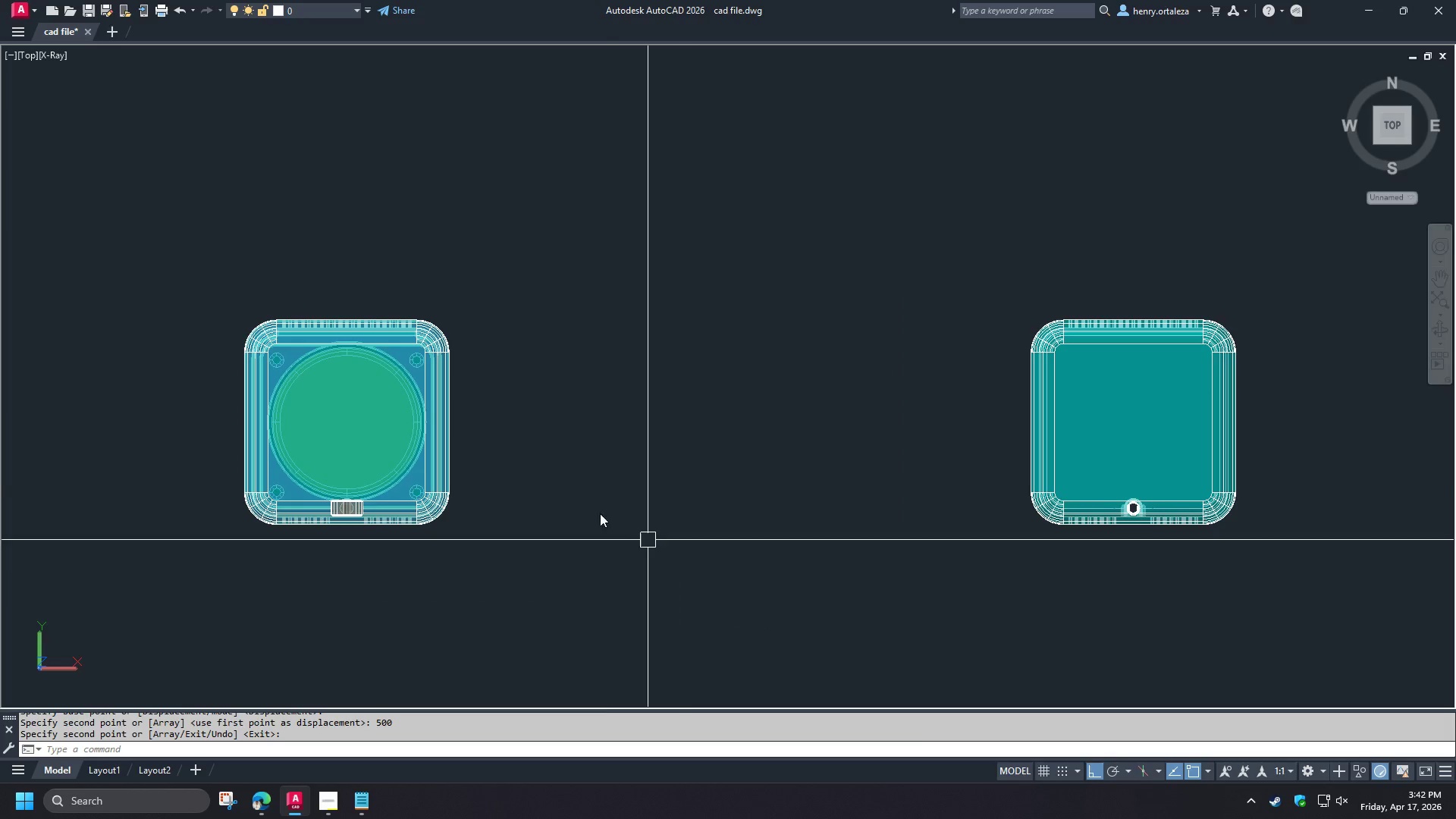 
left_click([453, 605])
 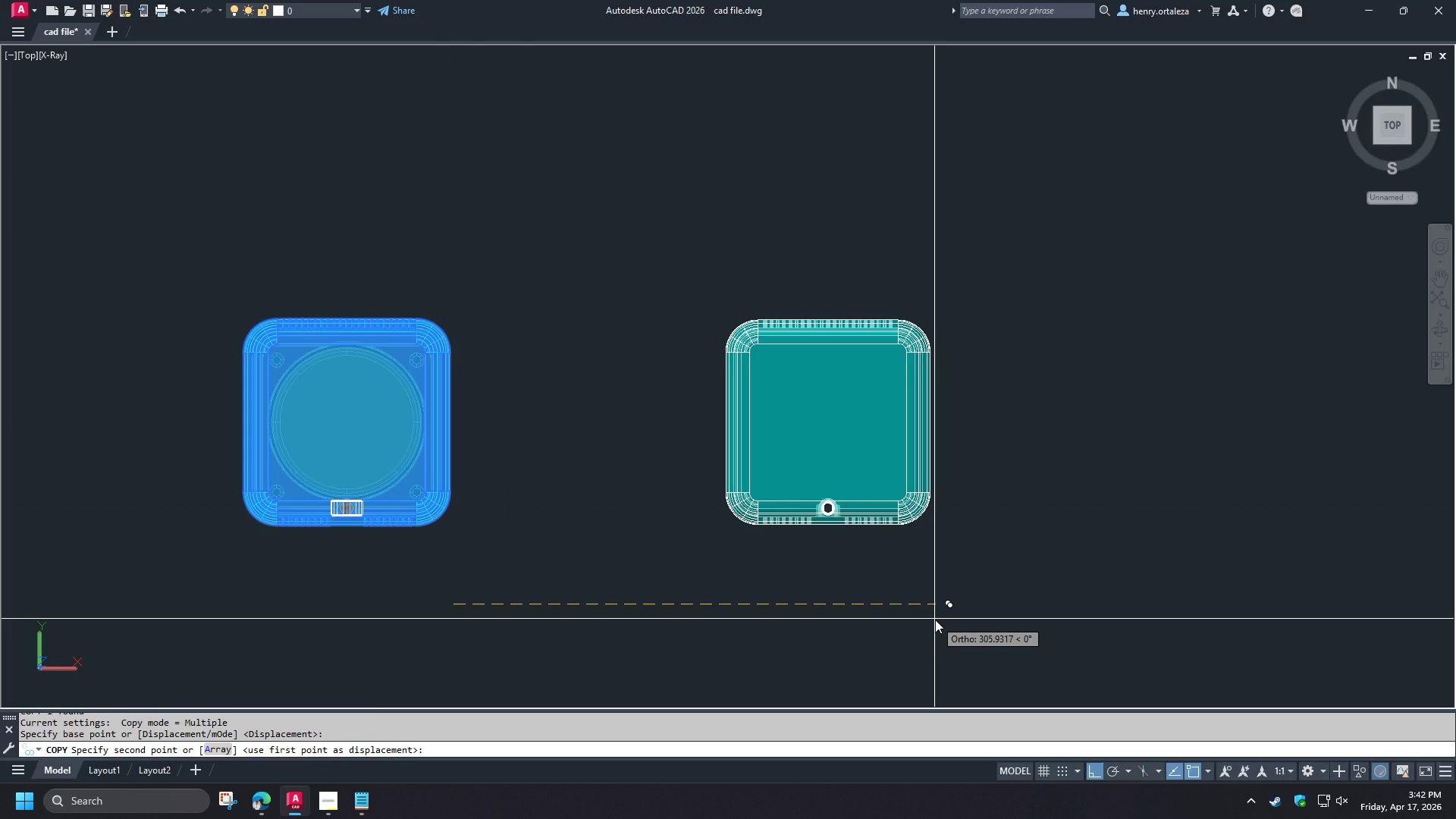 
key(Numpad5)
 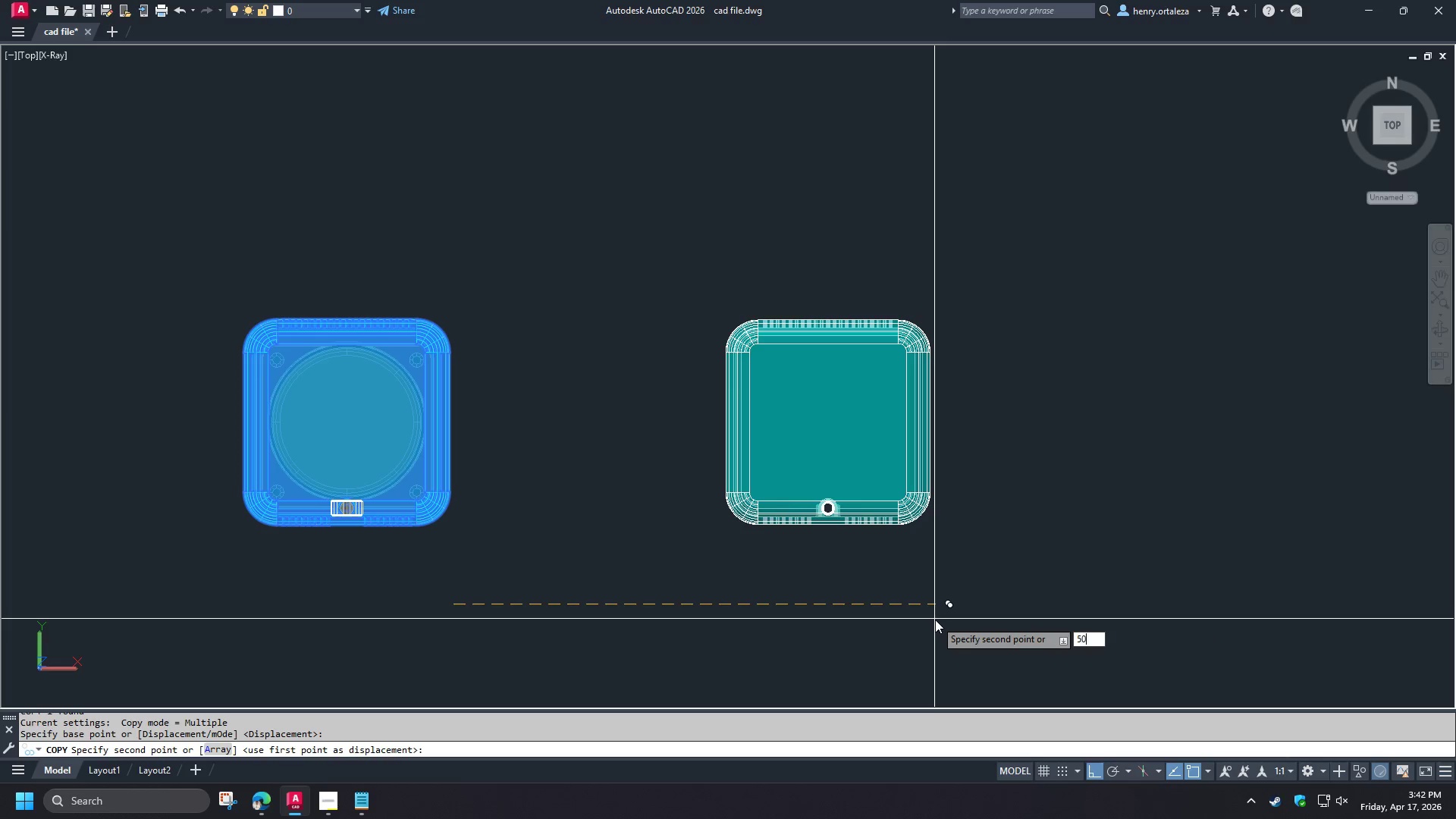 
key(Numpad0)
 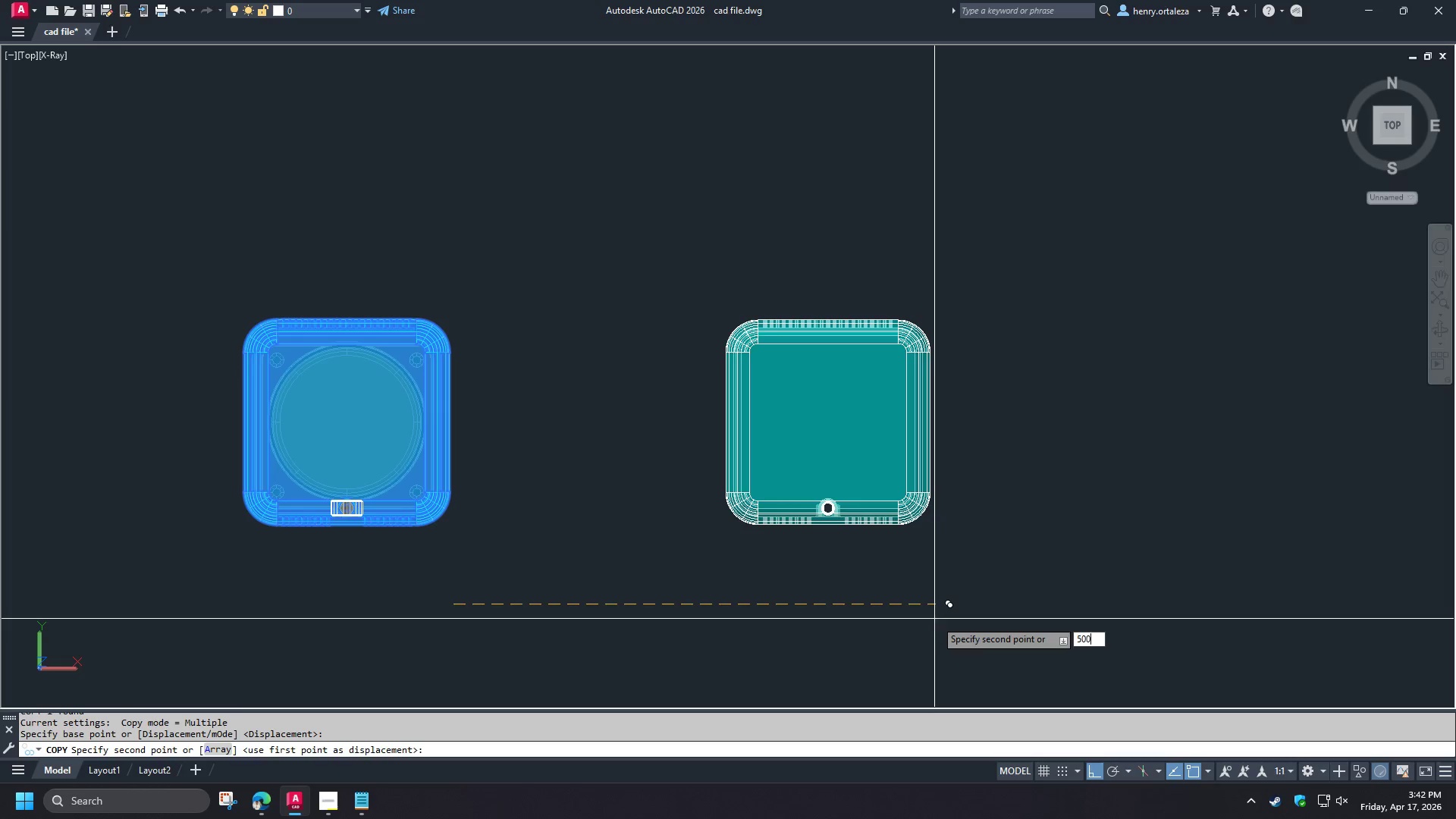 
key(Numpad0)
 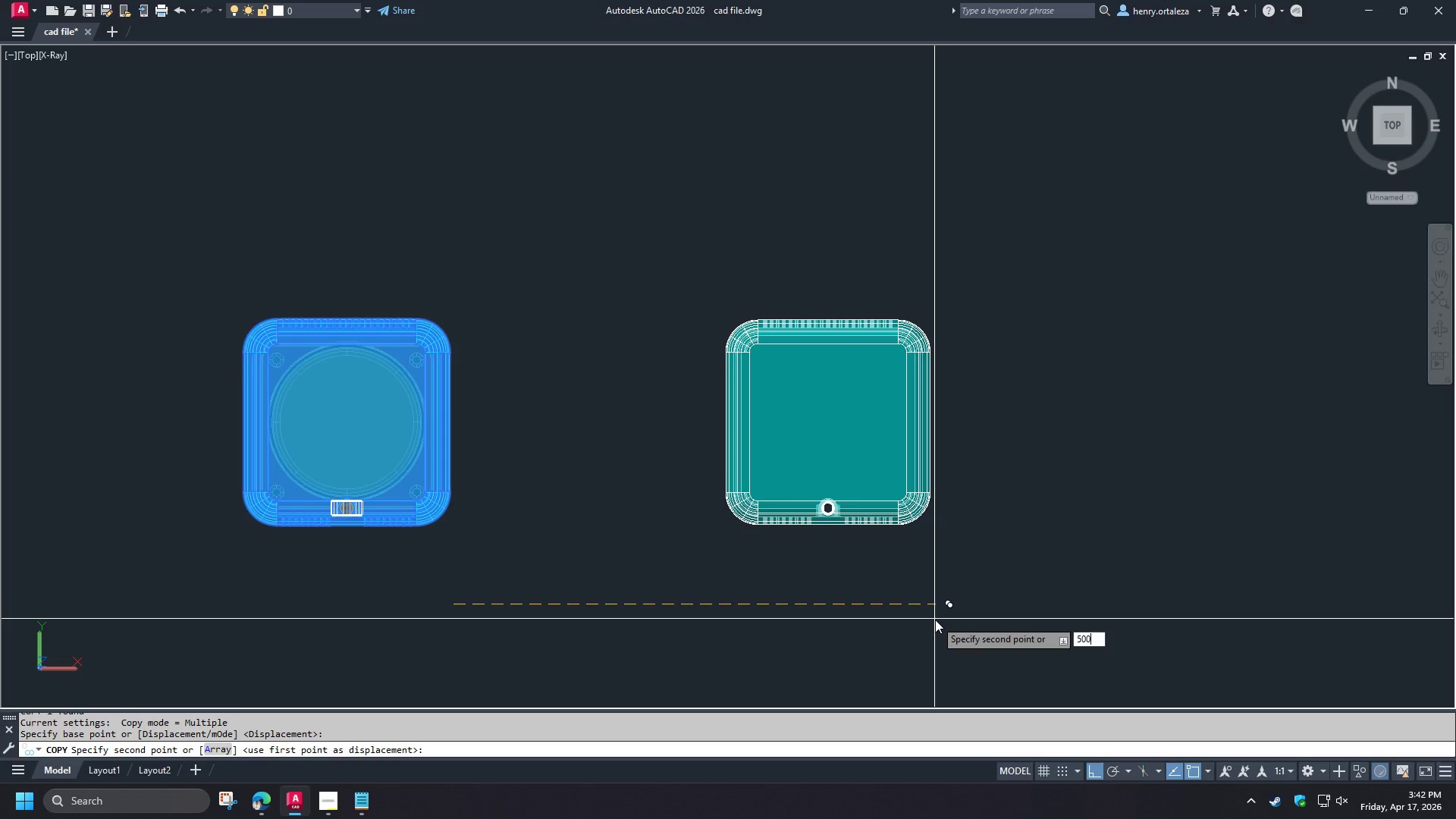 
key(NumpadEnter)
 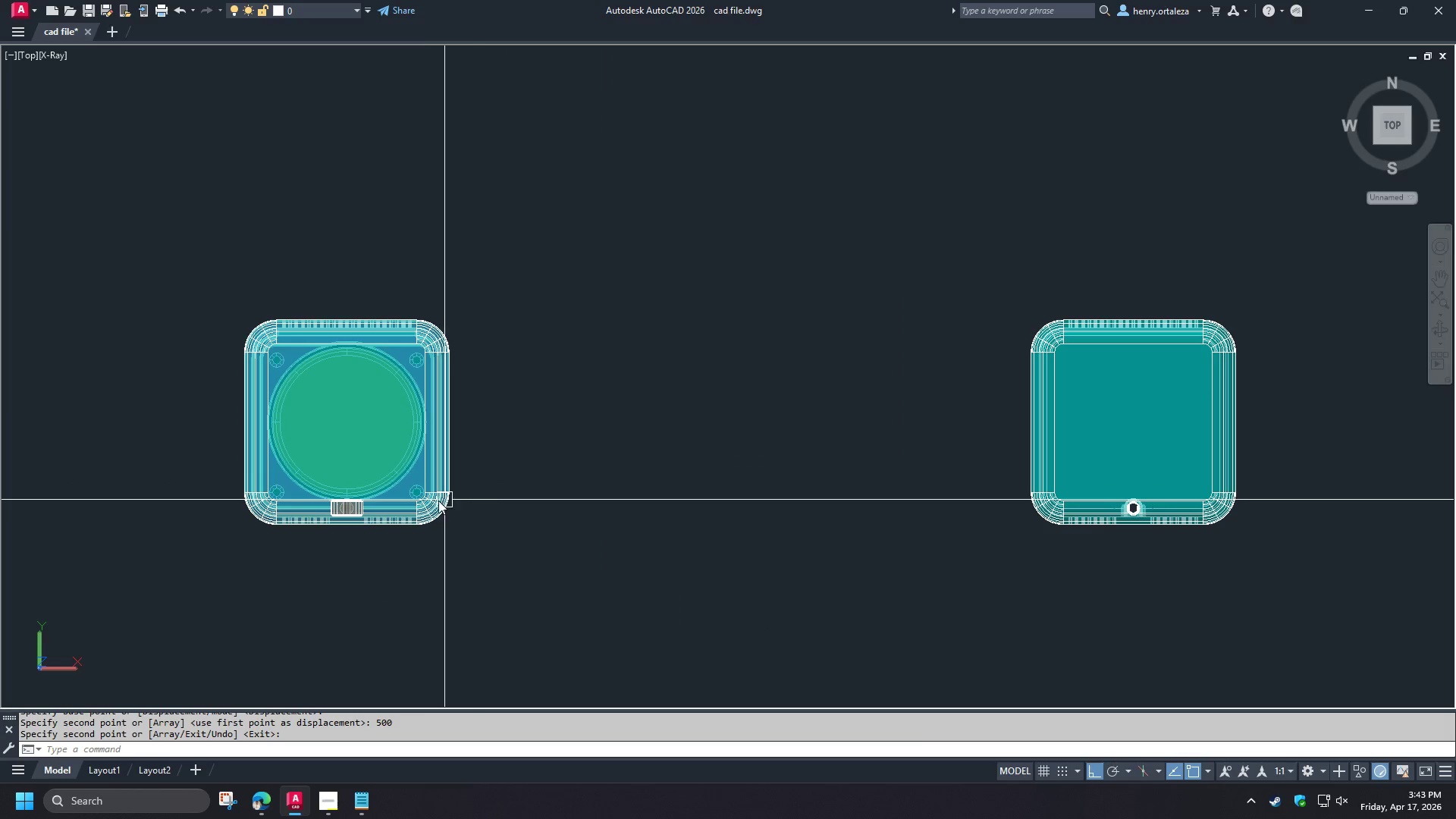 
left_click([437, 500])
 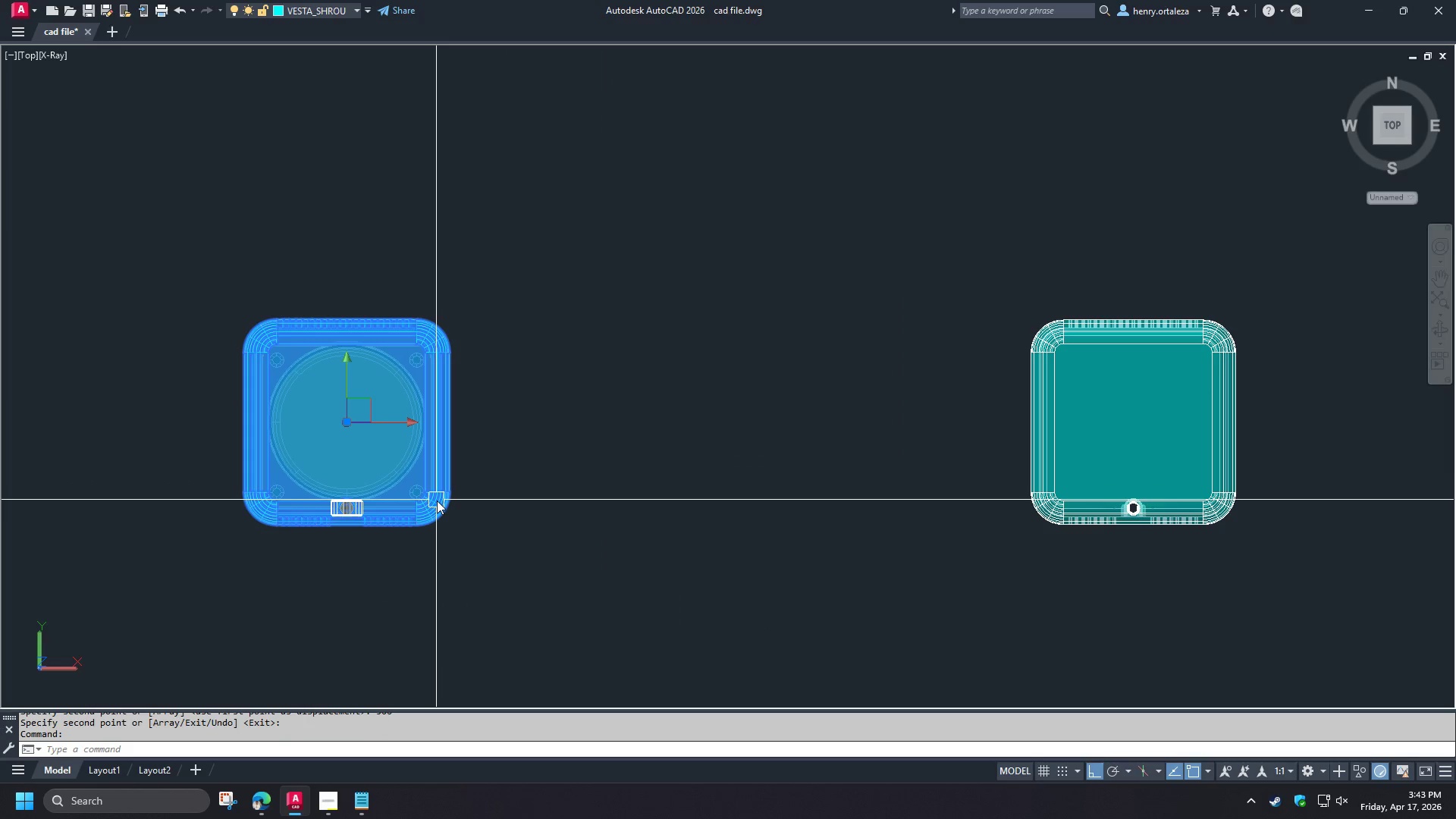 
right_click([437, 500])
 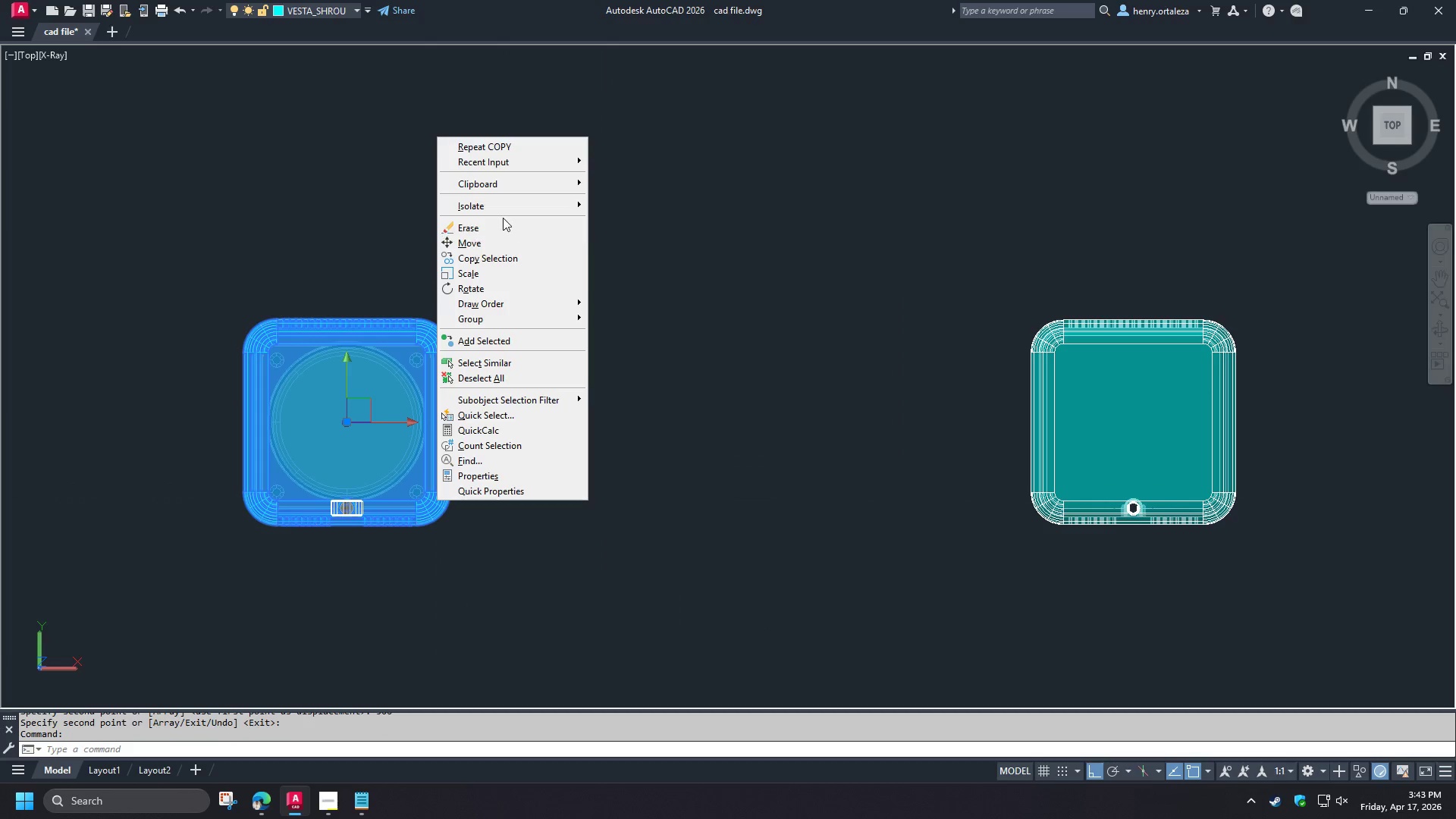 
left_click([504, 208])
 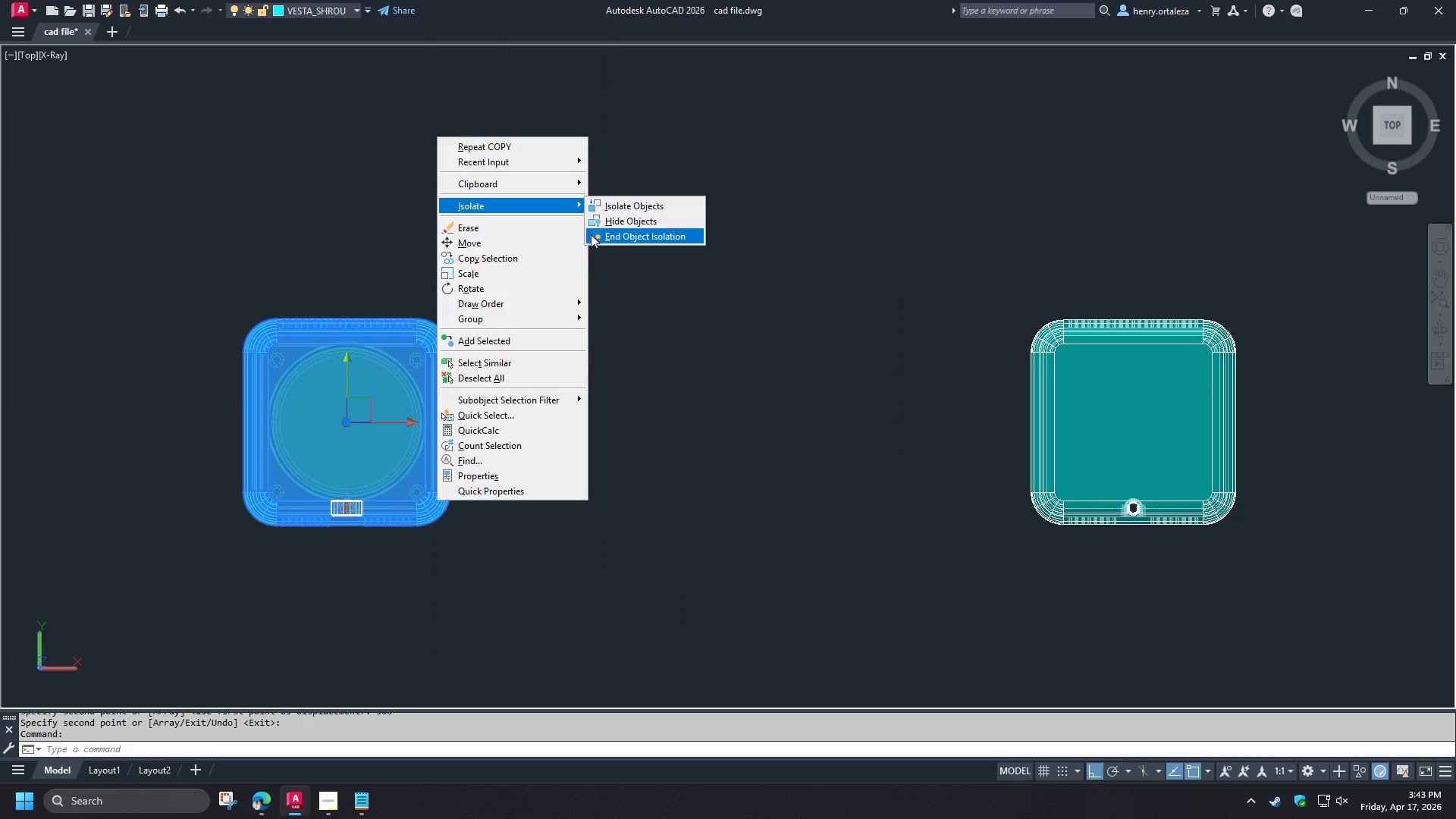 
left_click([592, 234])
 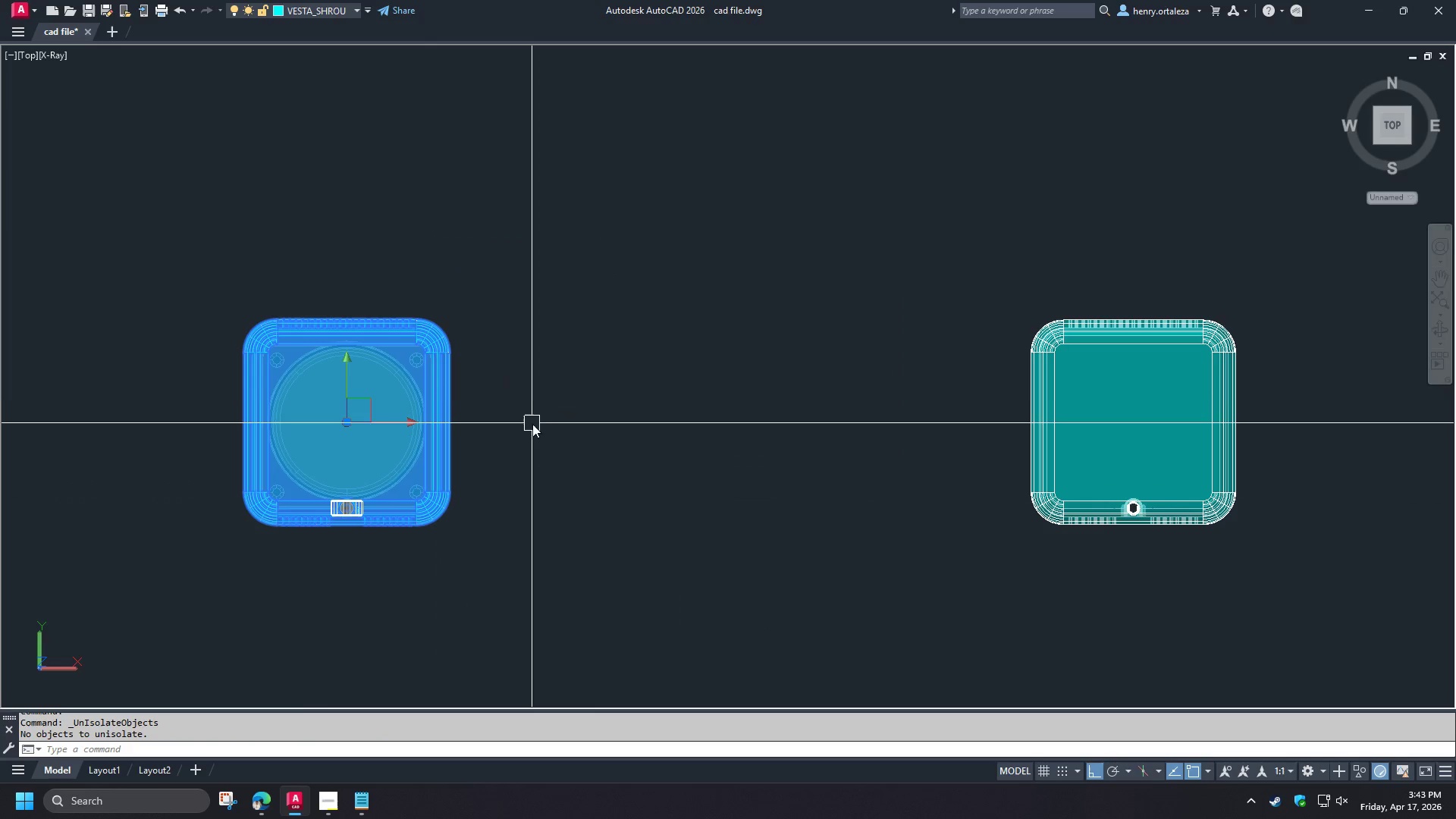 
key(Escape)
 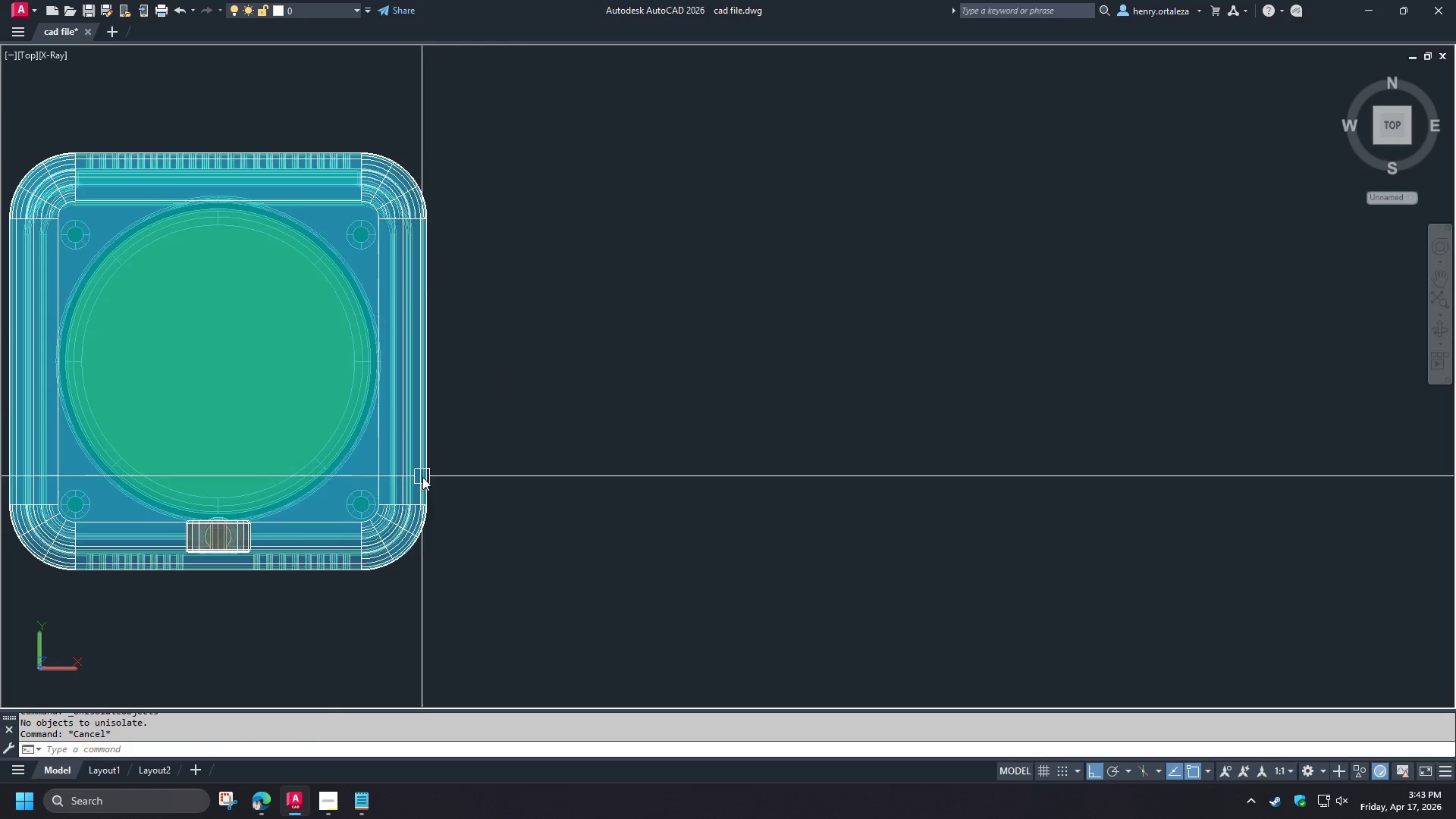 
scroll: coordinate [466, 482], scroll_direction: up, amount: 2.0
 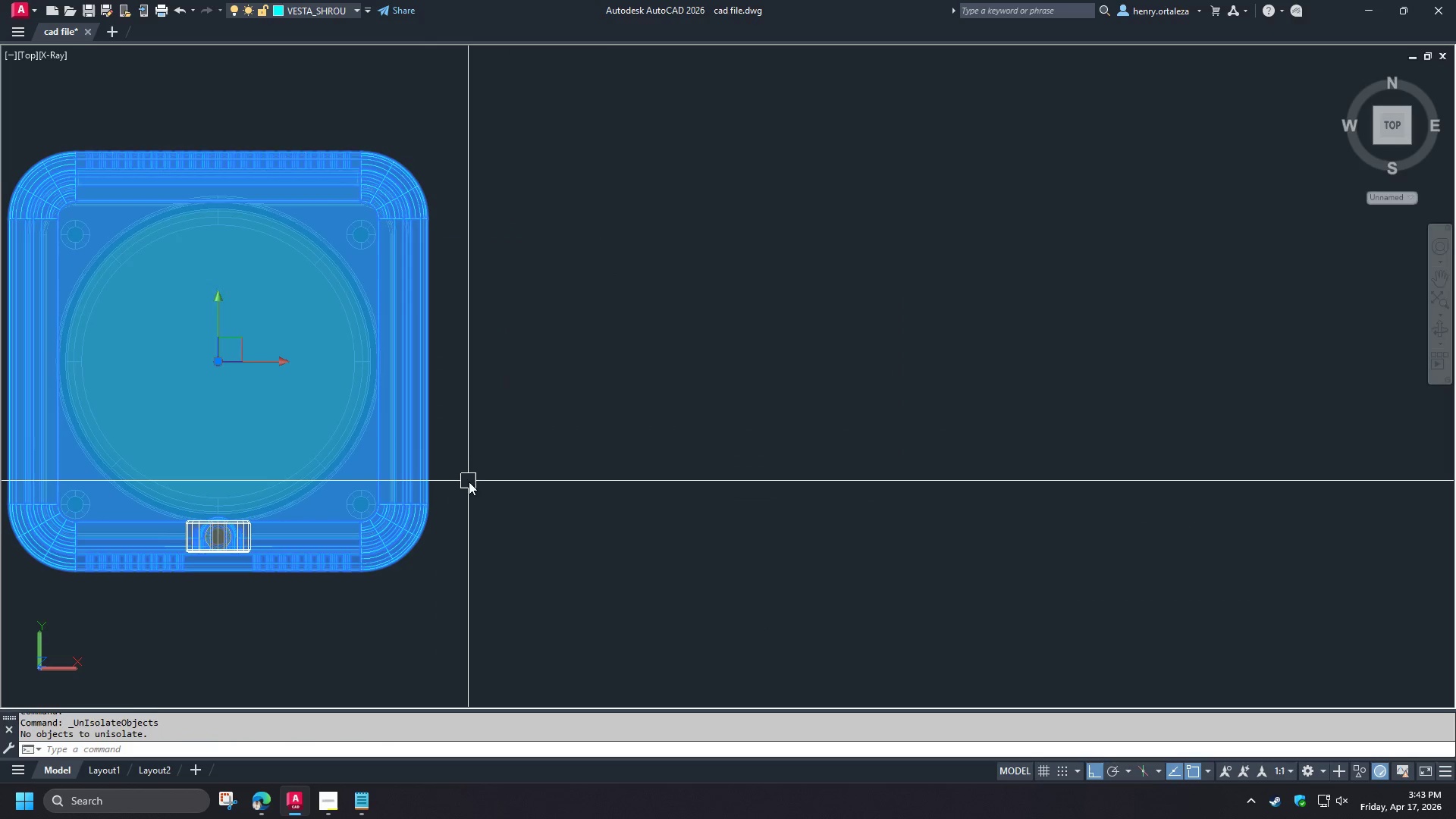 
left_click([415, 476])
 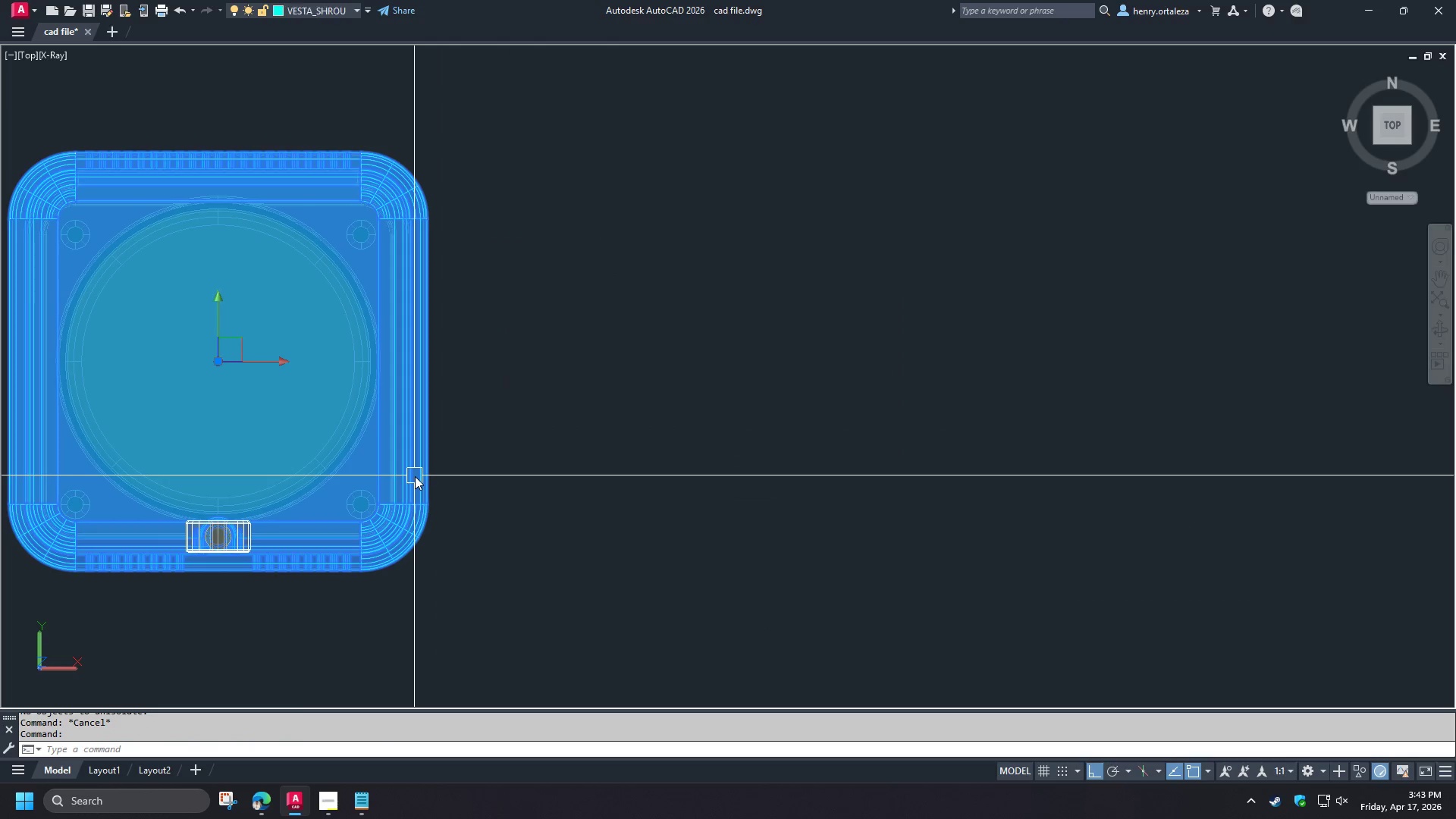 
right_click([415, 476])
 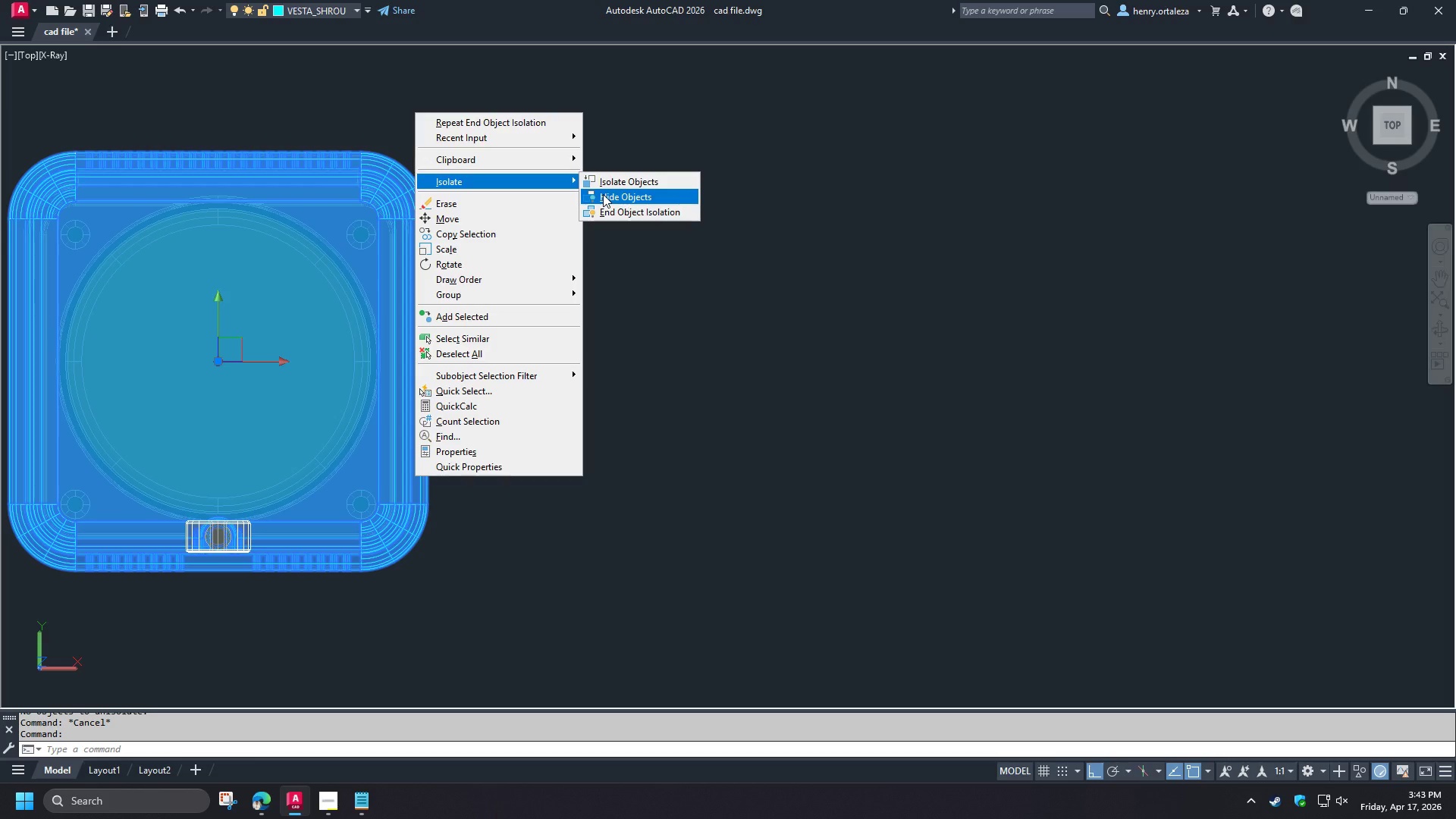 
left_click([603, 194])
 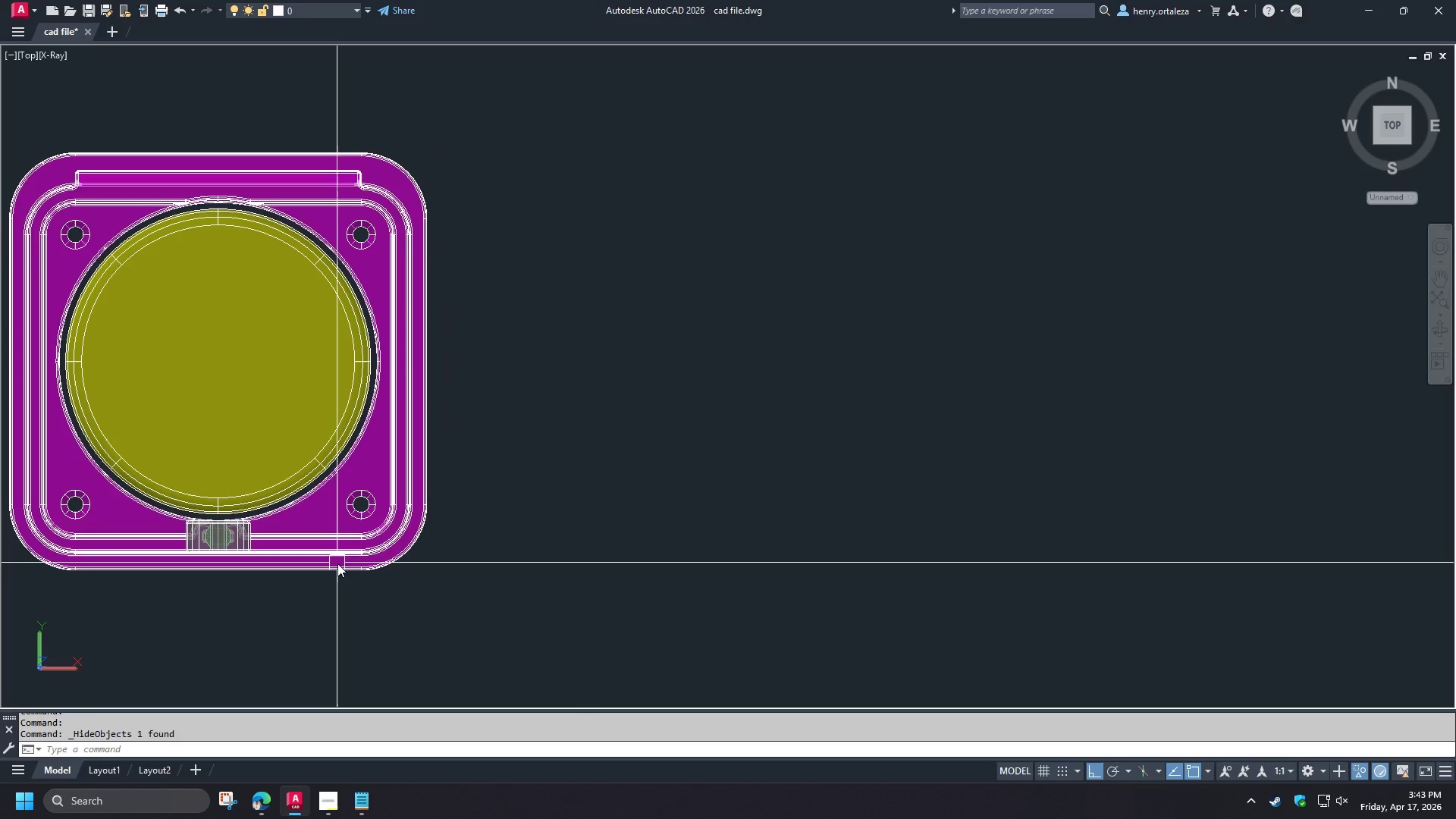 
scroll: coordinate [162, 422], scroll_direction: down, amount: 2.0
 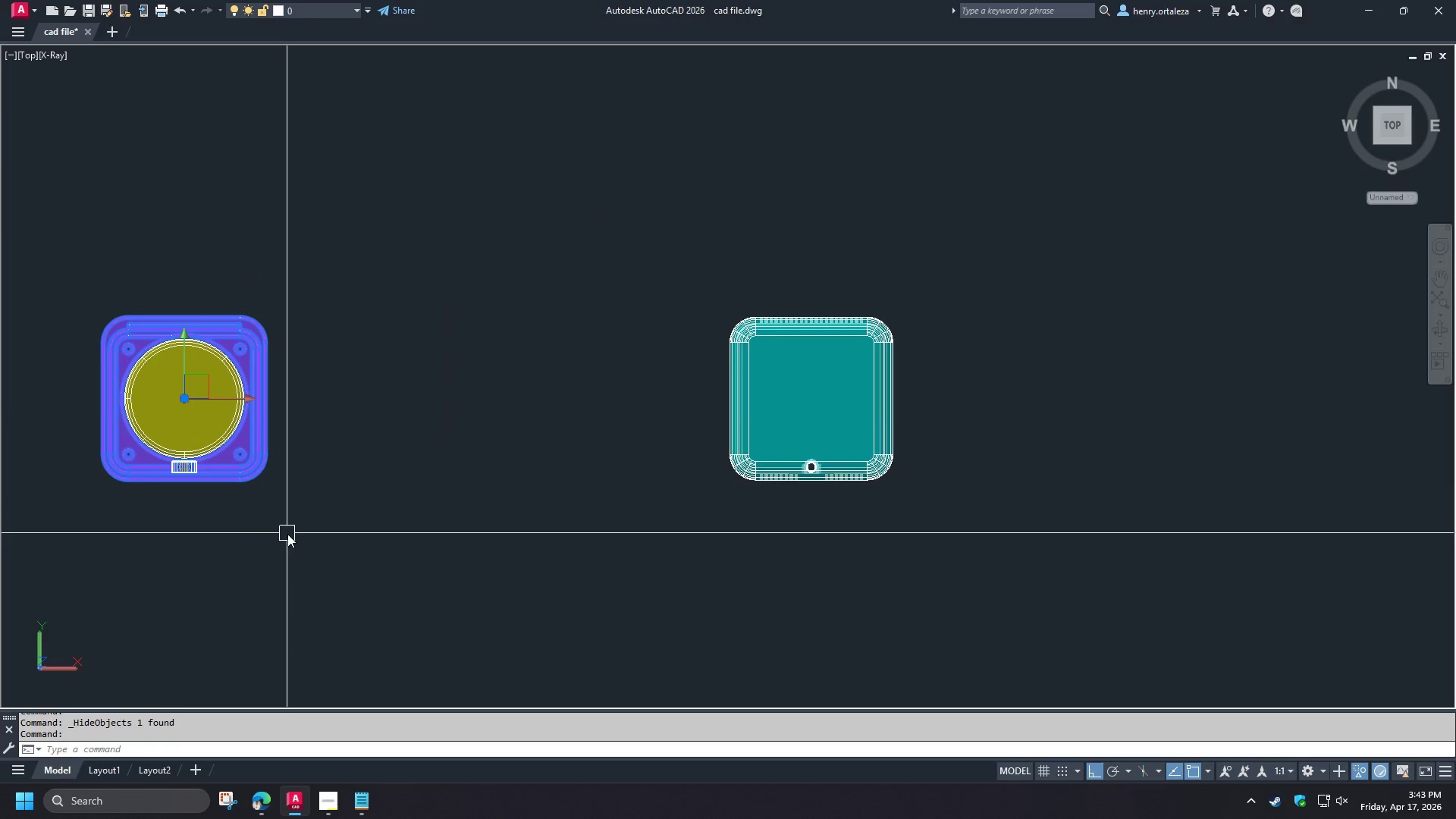 
type(co )
 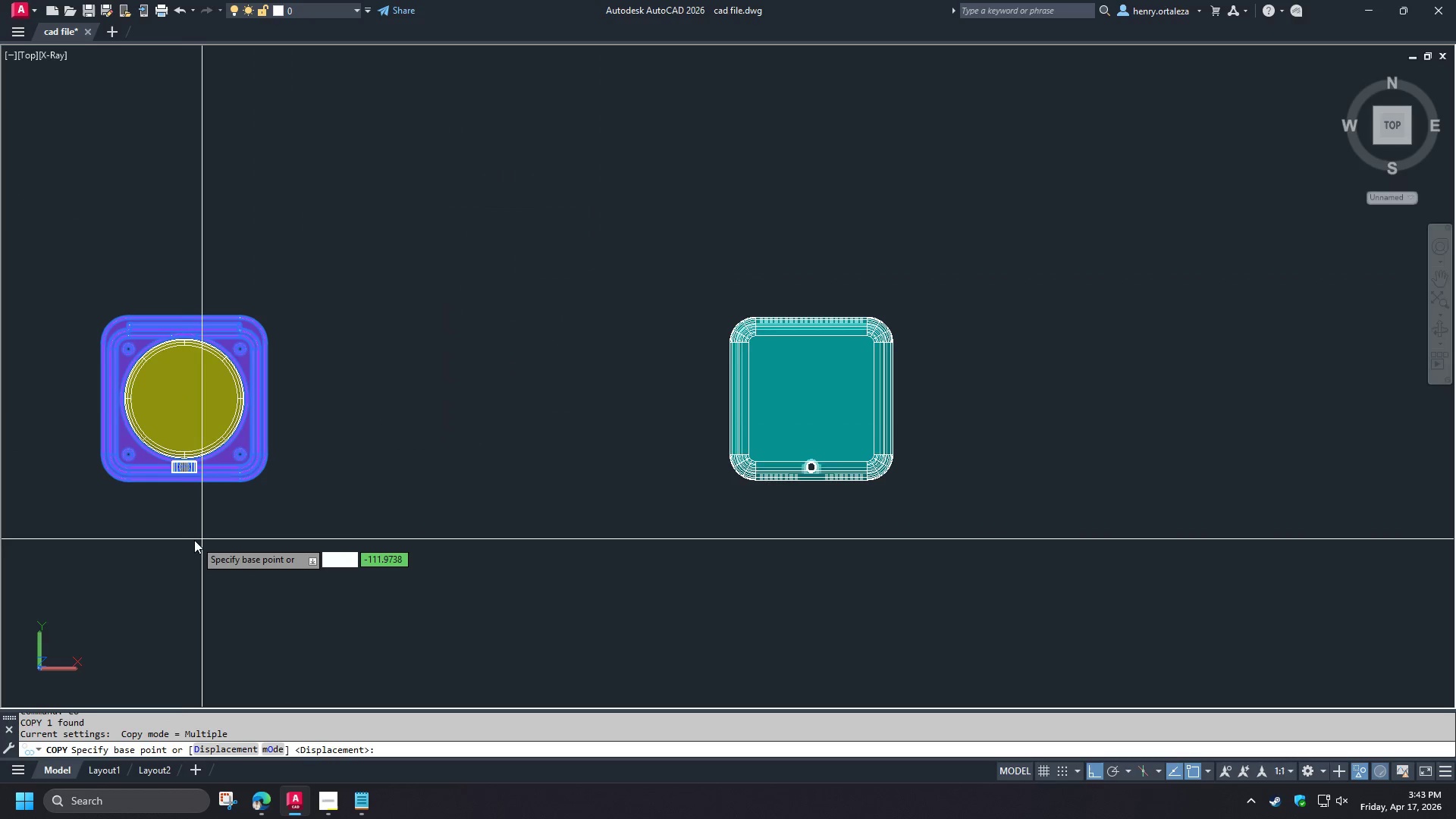 
left_click([193, 540])
 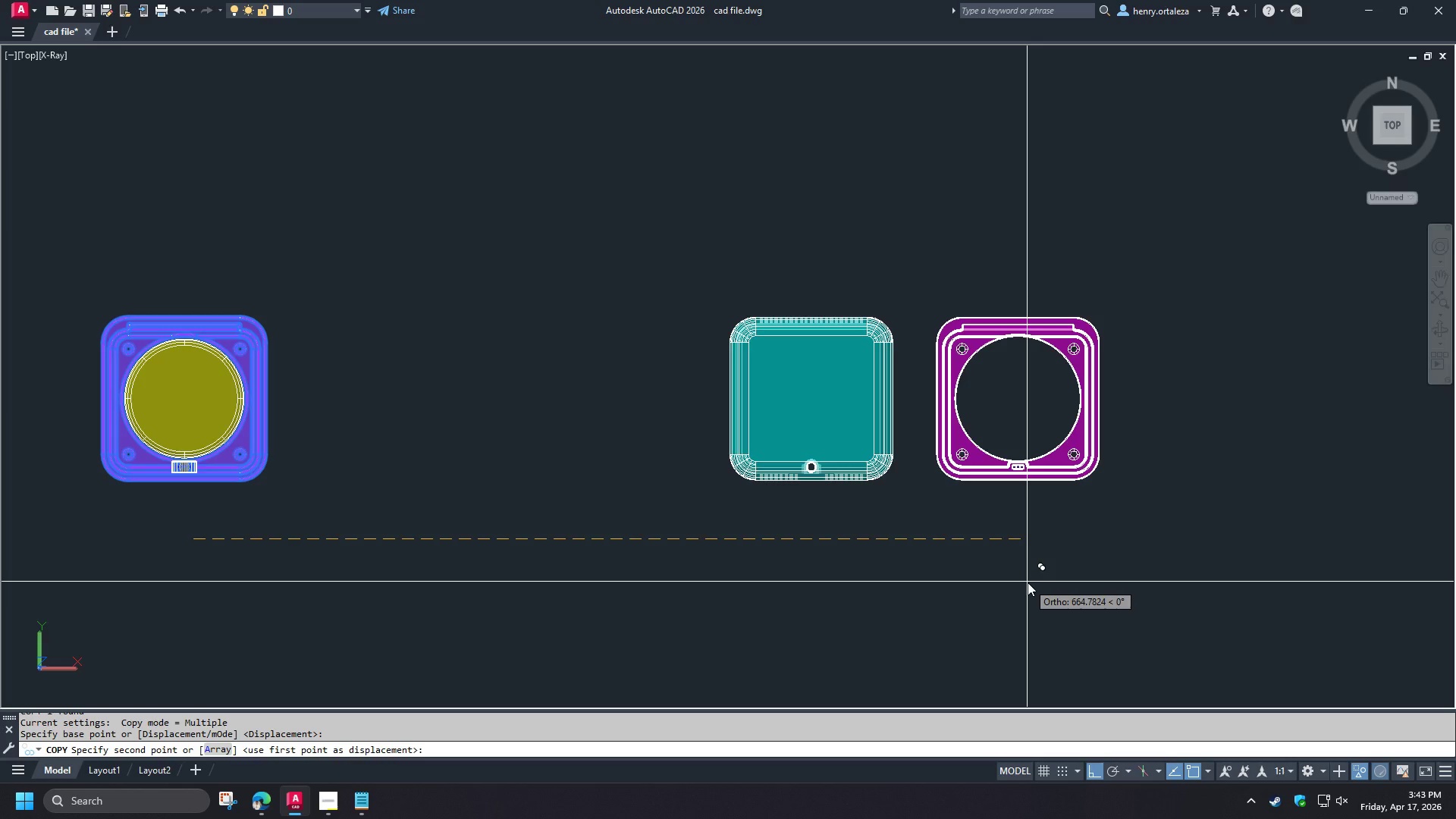 
wait(5.31)
 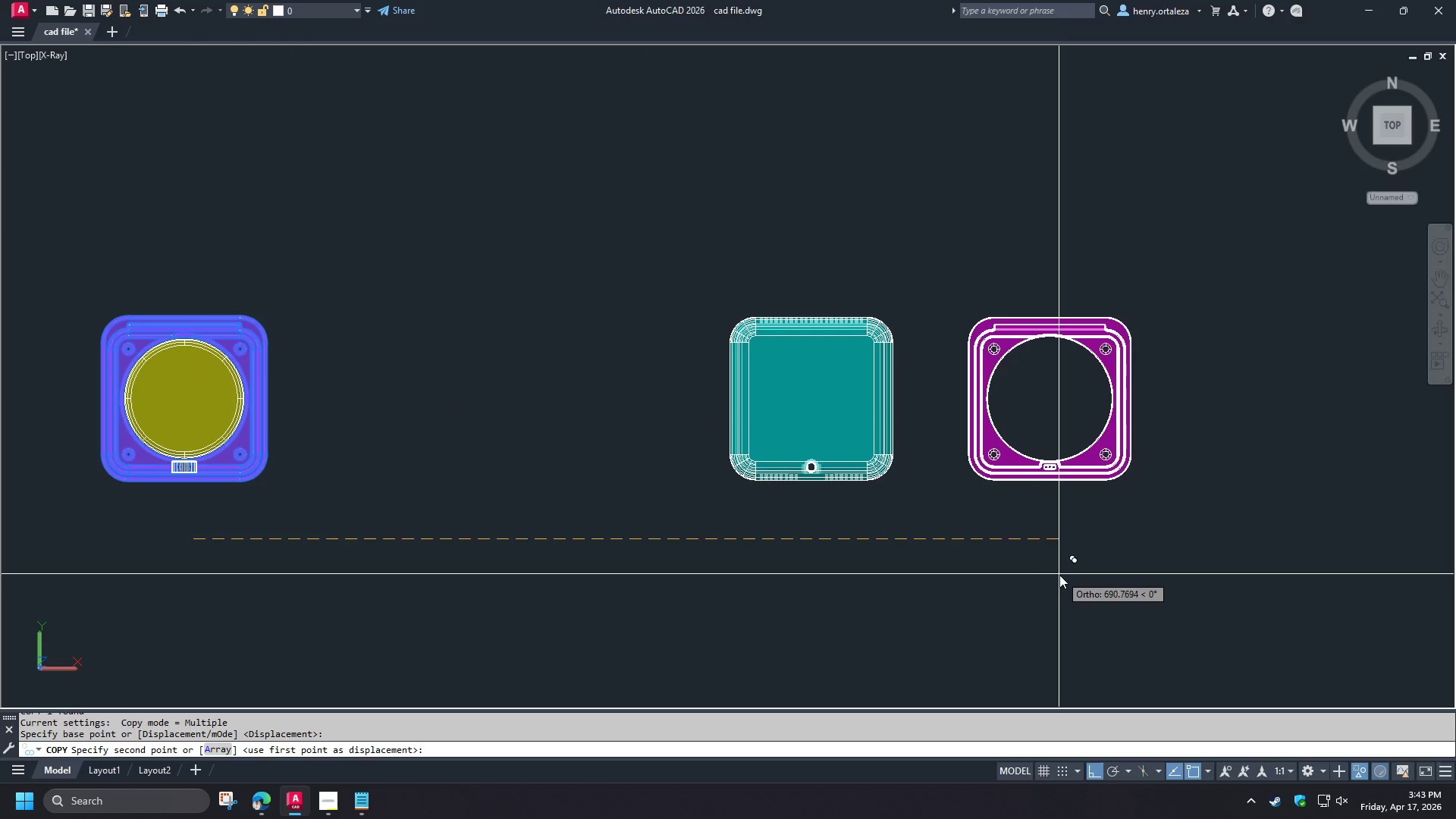 
key(Numpad6)
 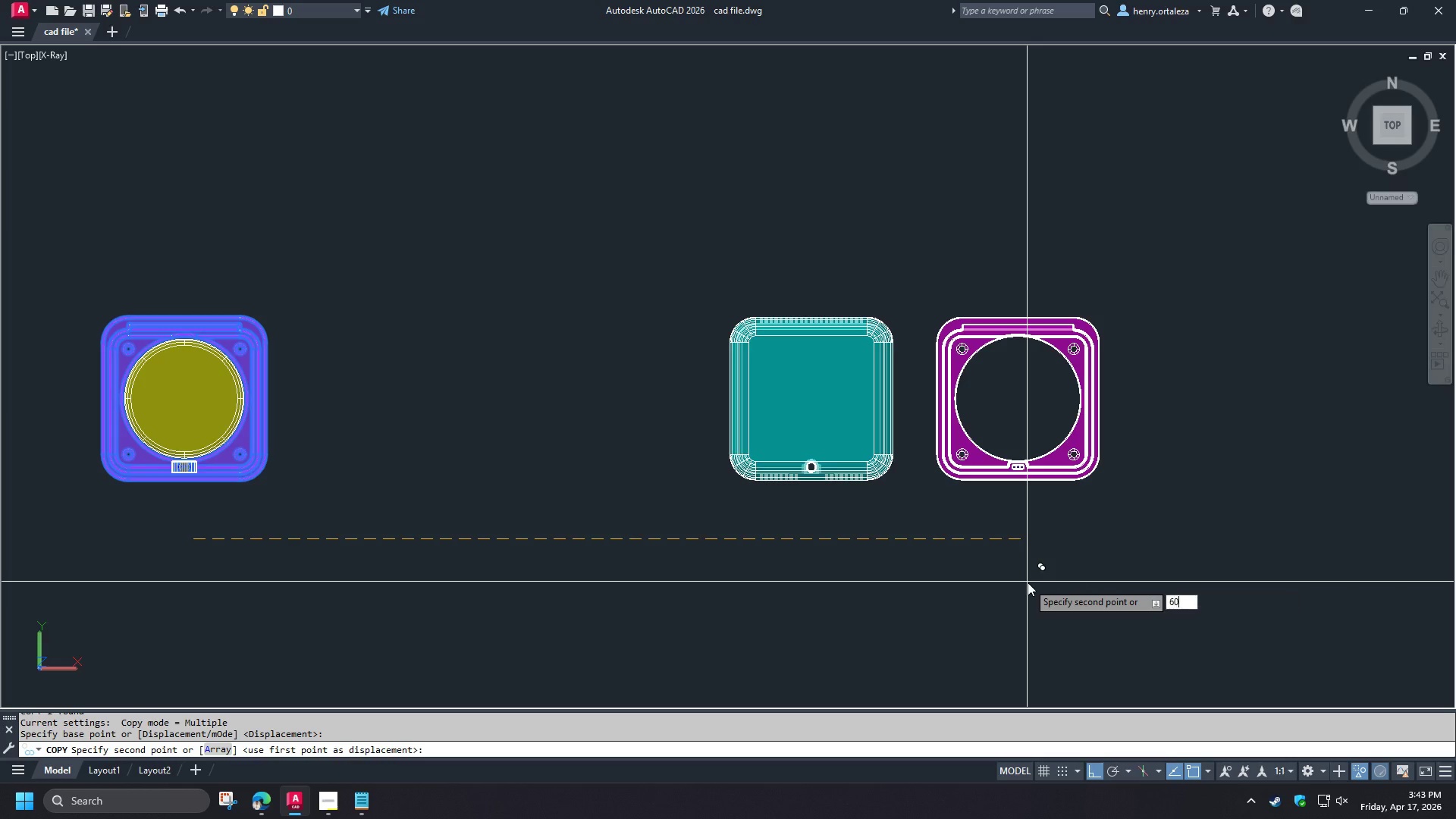 
key(Numpad0)
 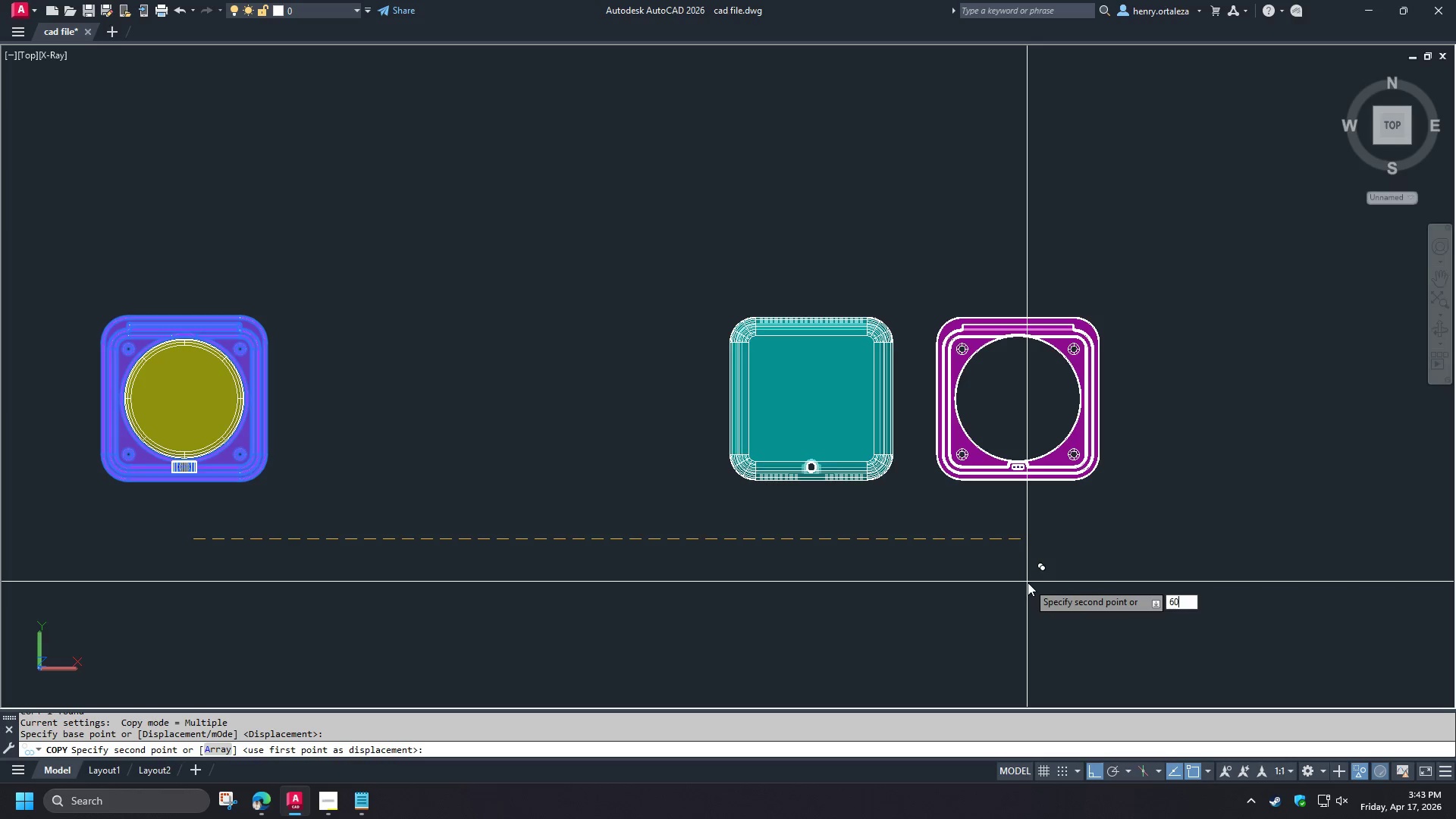 
key(Numpad0)
 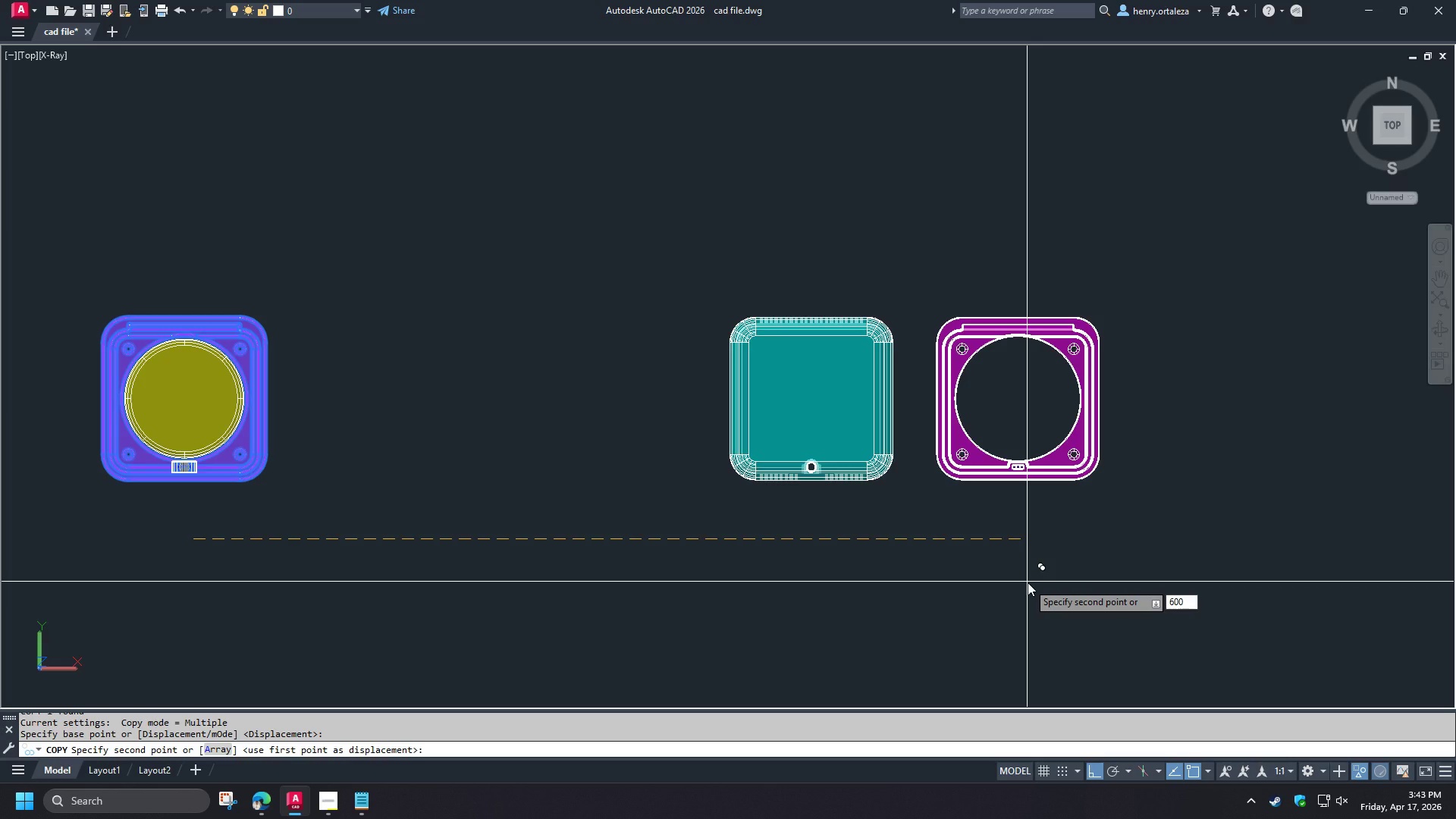 
key(NumpadEnter)
 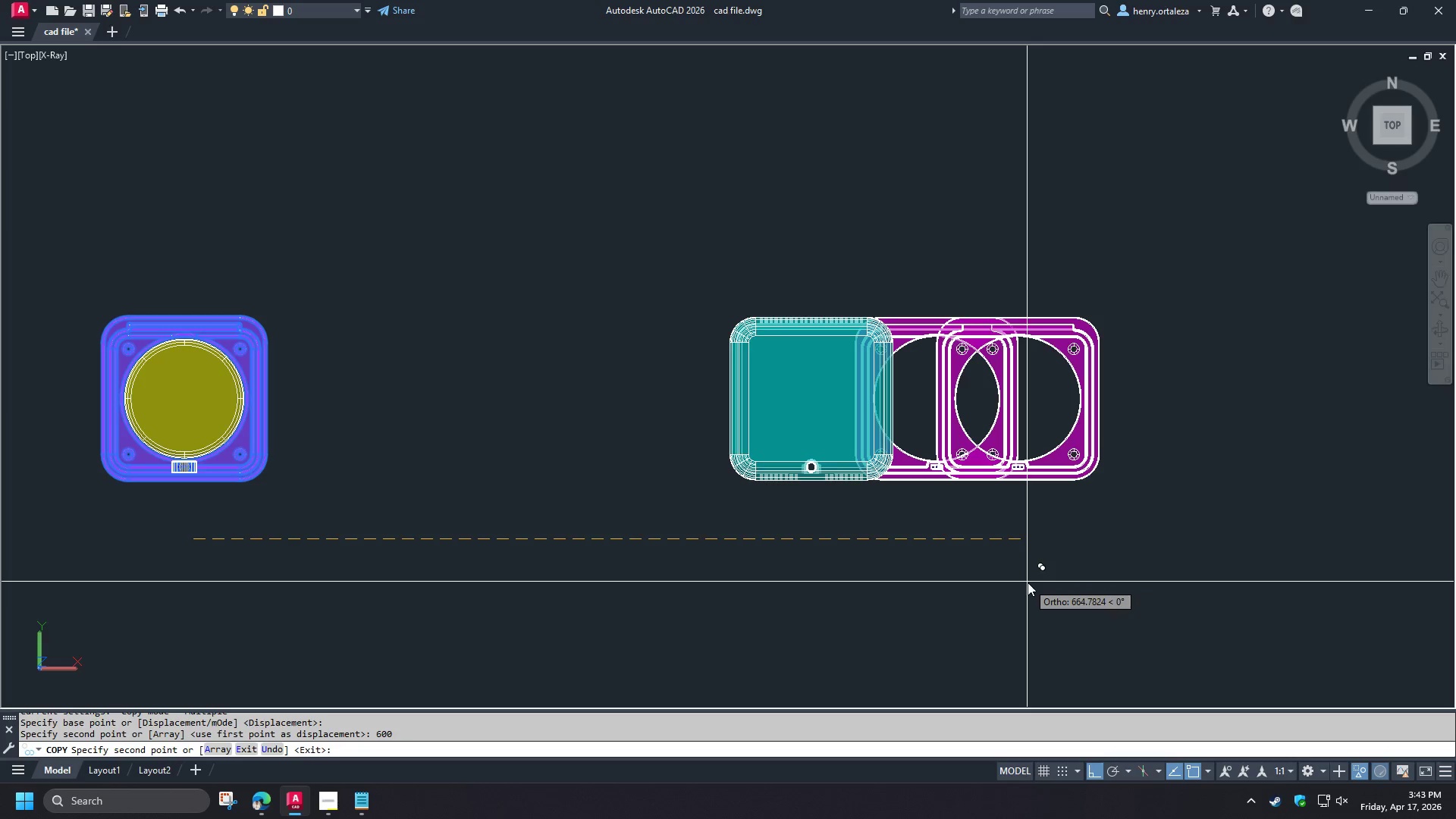 
scroll: coordinate [1028, 582], scroll_direction: down, amount: 1.0
 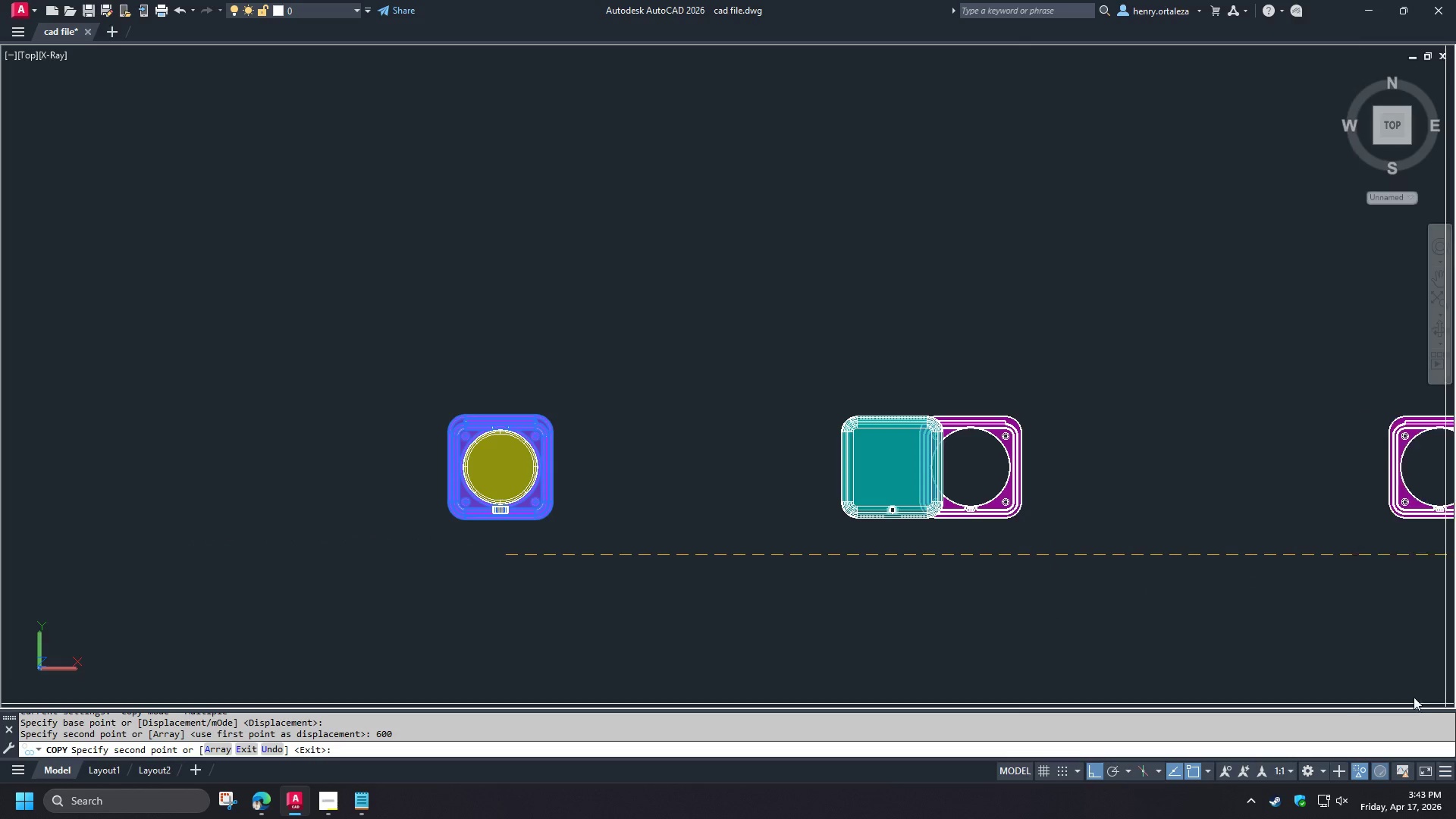 
key(Space)
 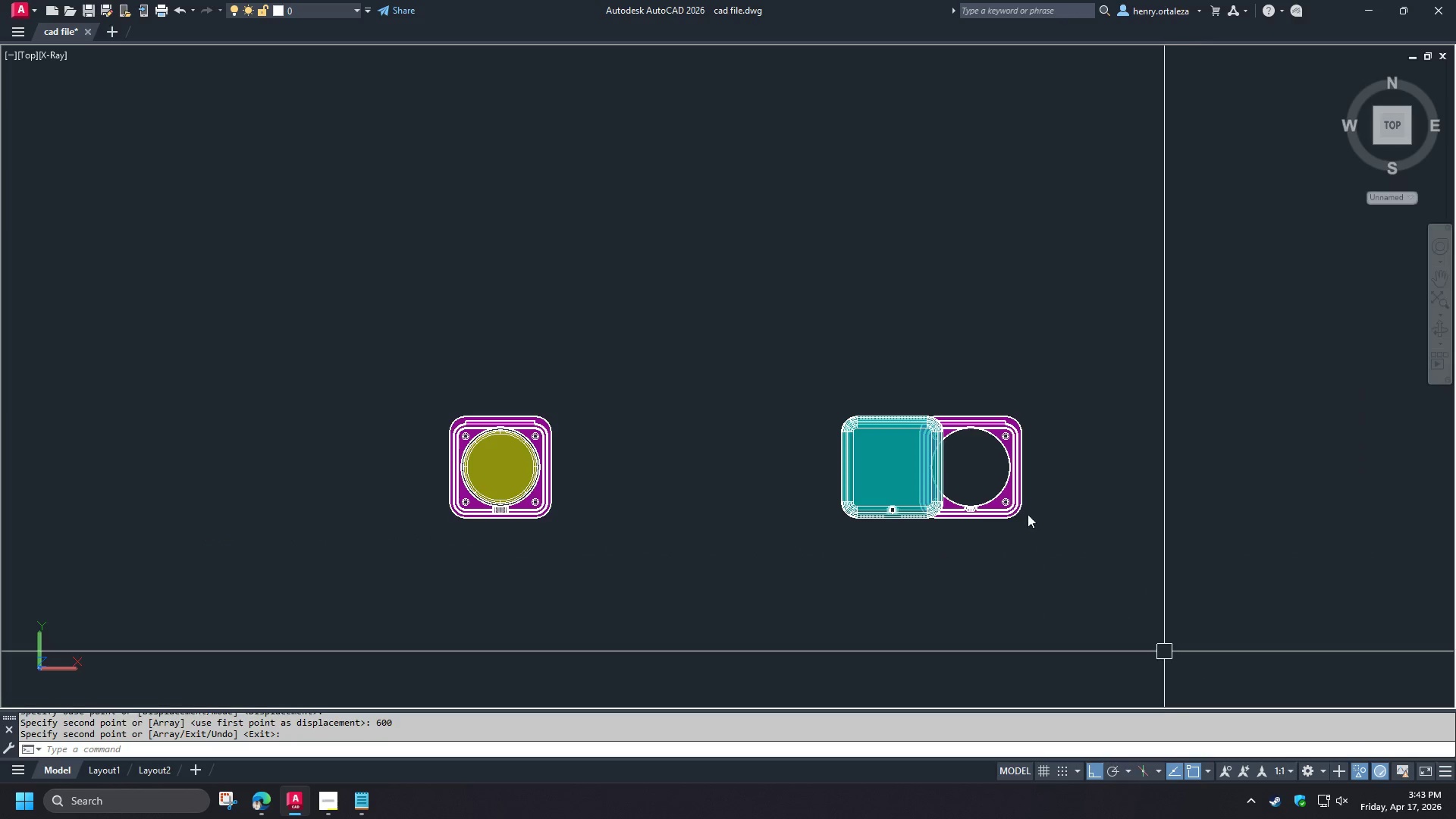 
scroll: coordinate [1025, 507], scroll_direction: up, amount: 1.0
 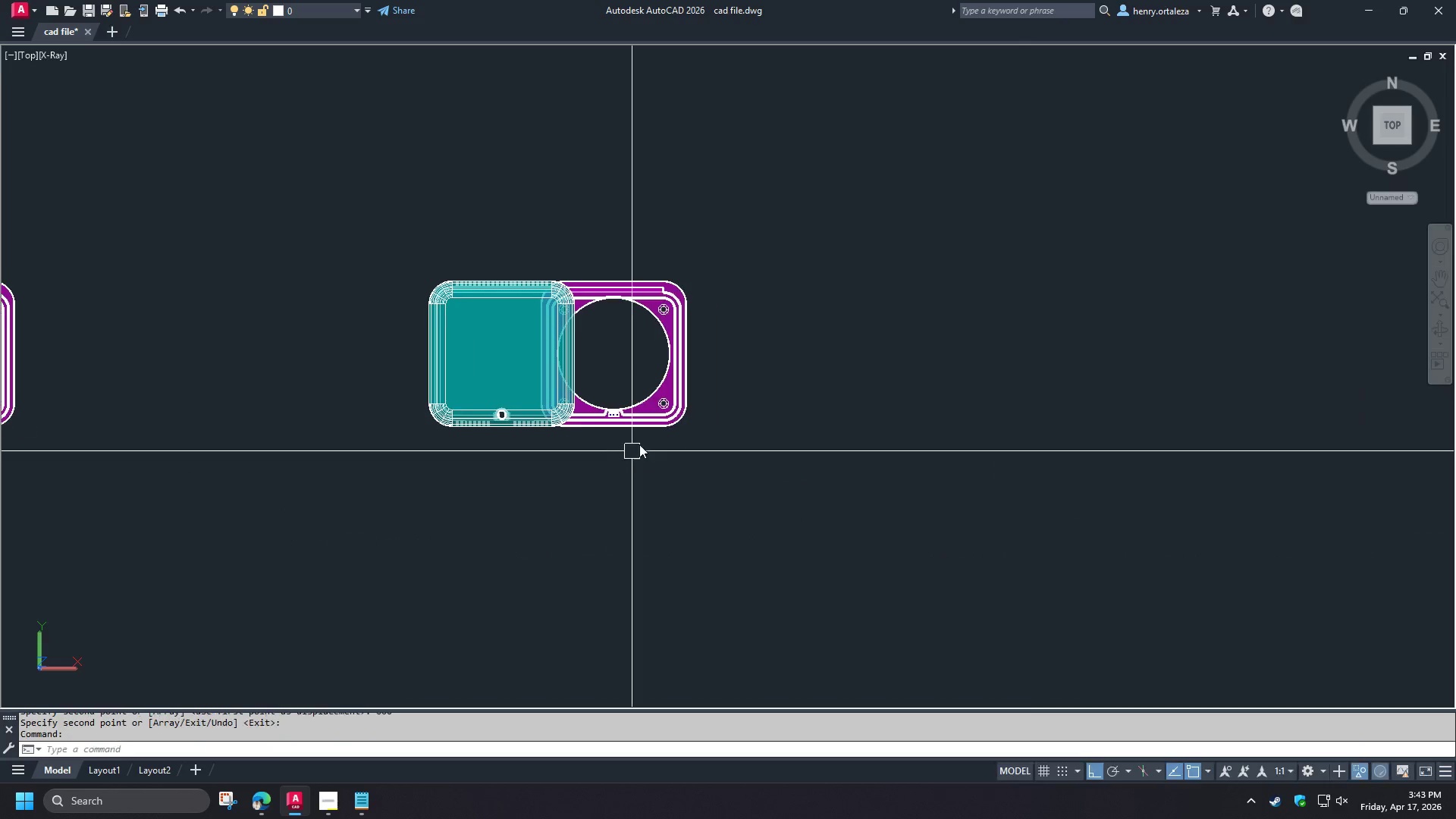 
left_click([633, 413])
 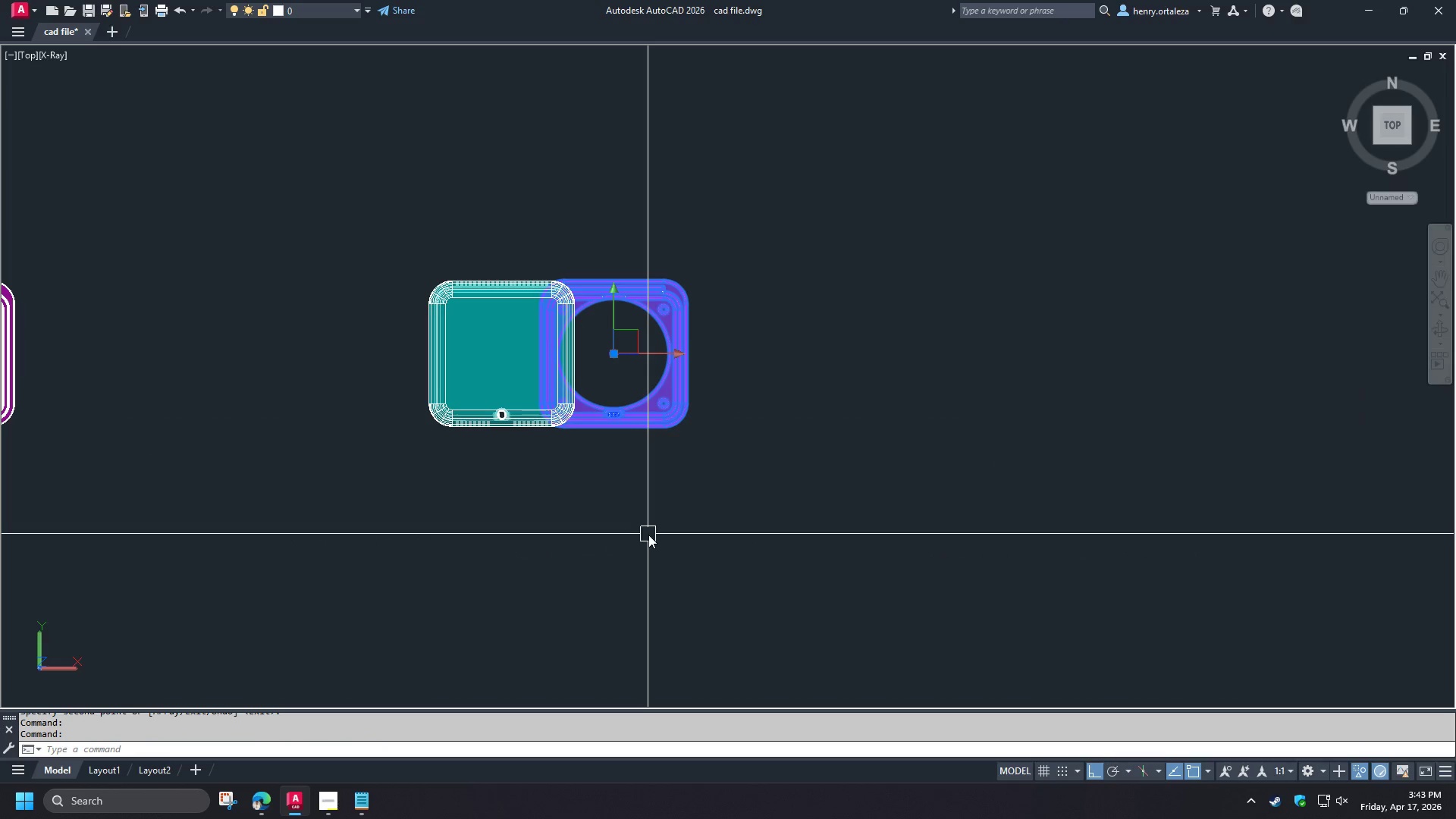 
key(M)
 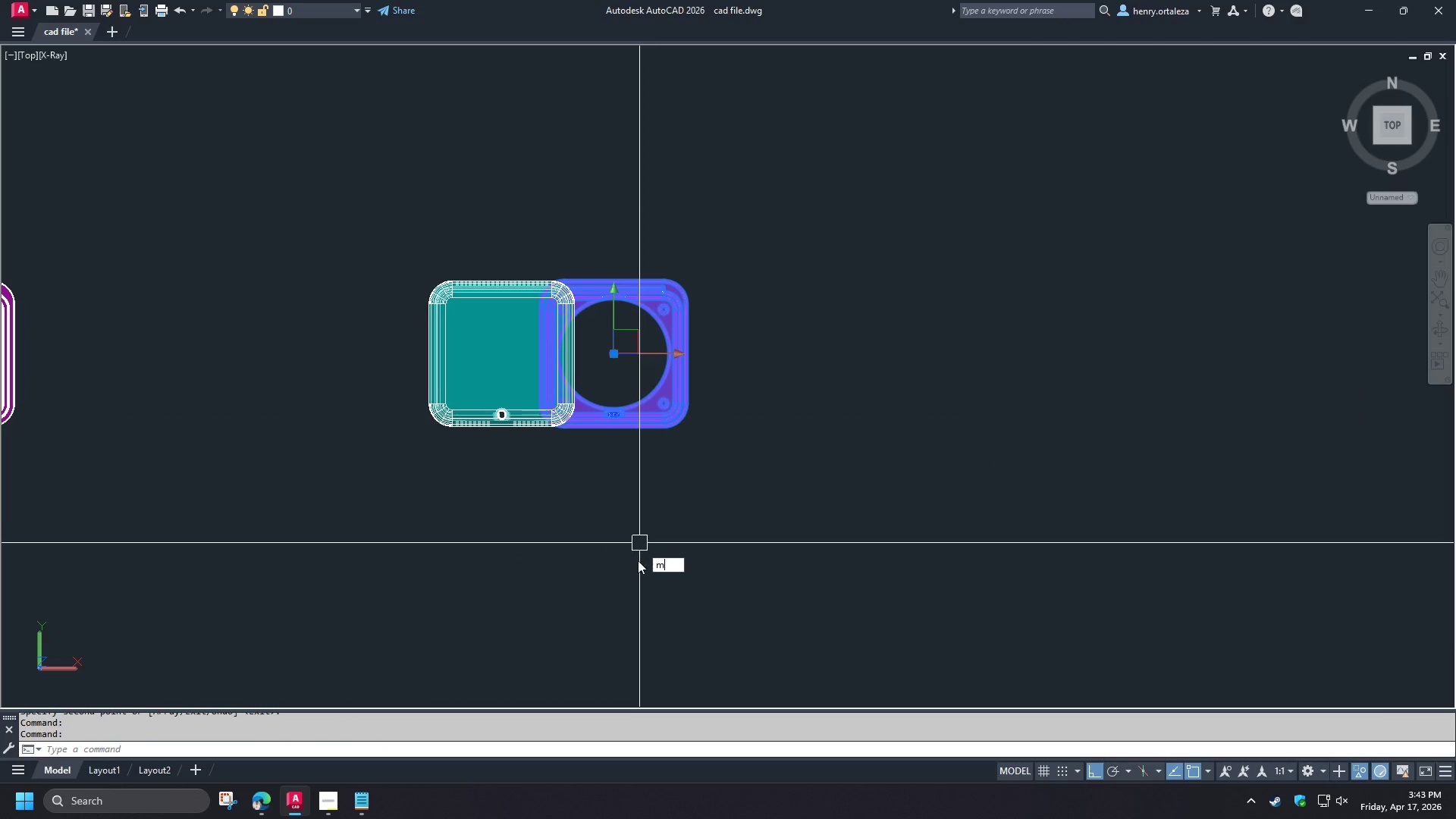 
key(Space)
 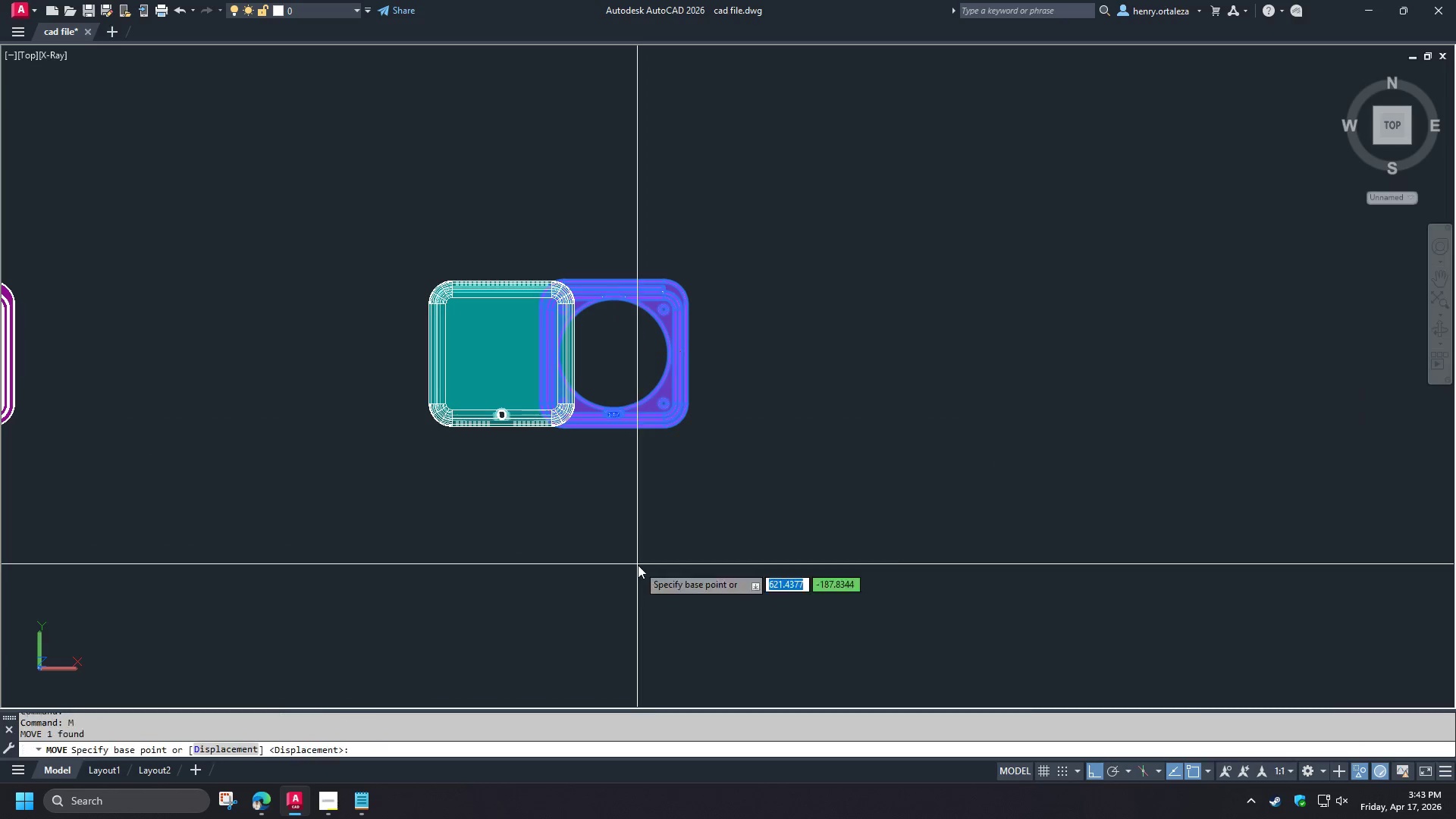 
left_click([638, 565])
 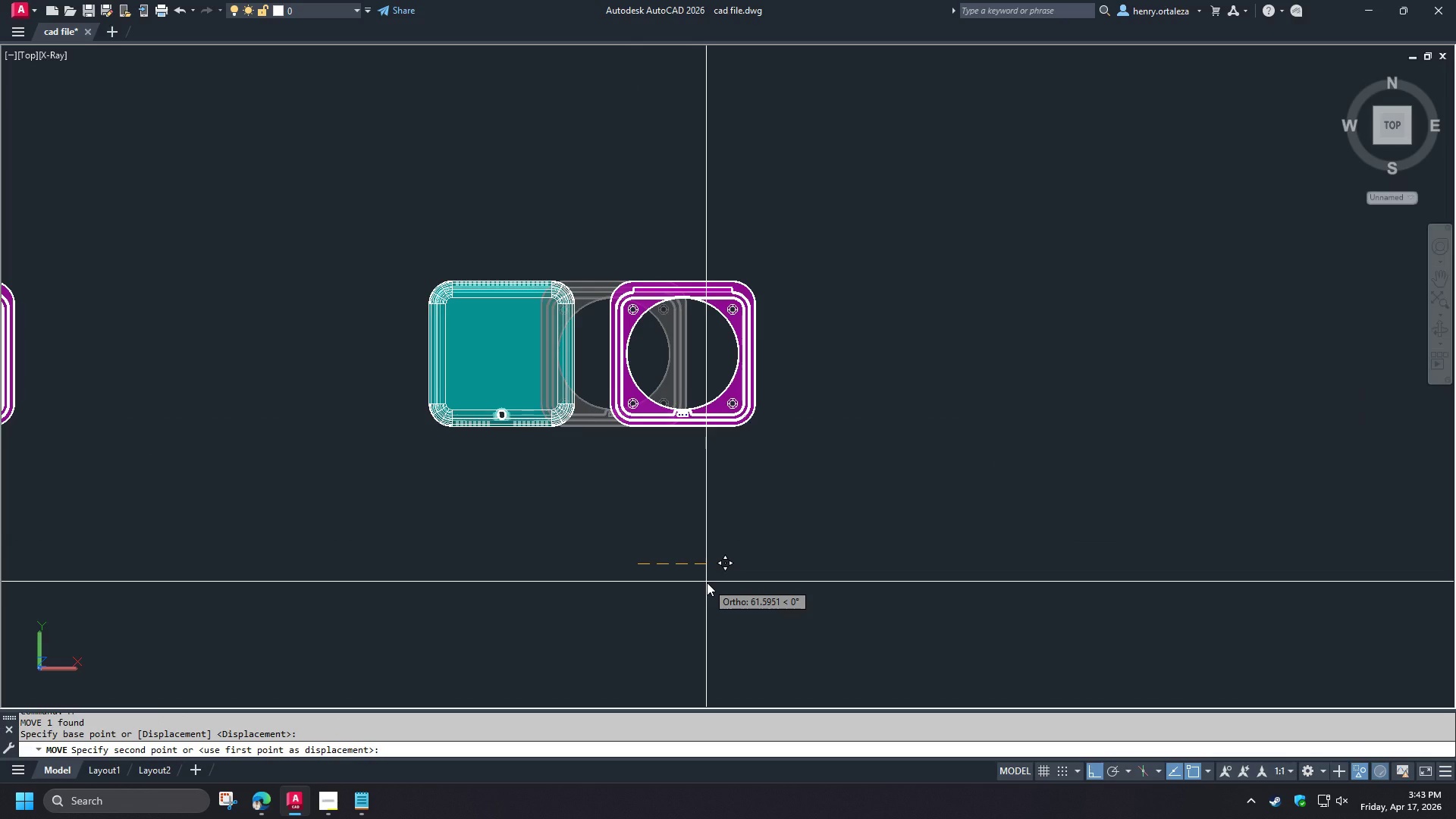 
key(Numpad6)
 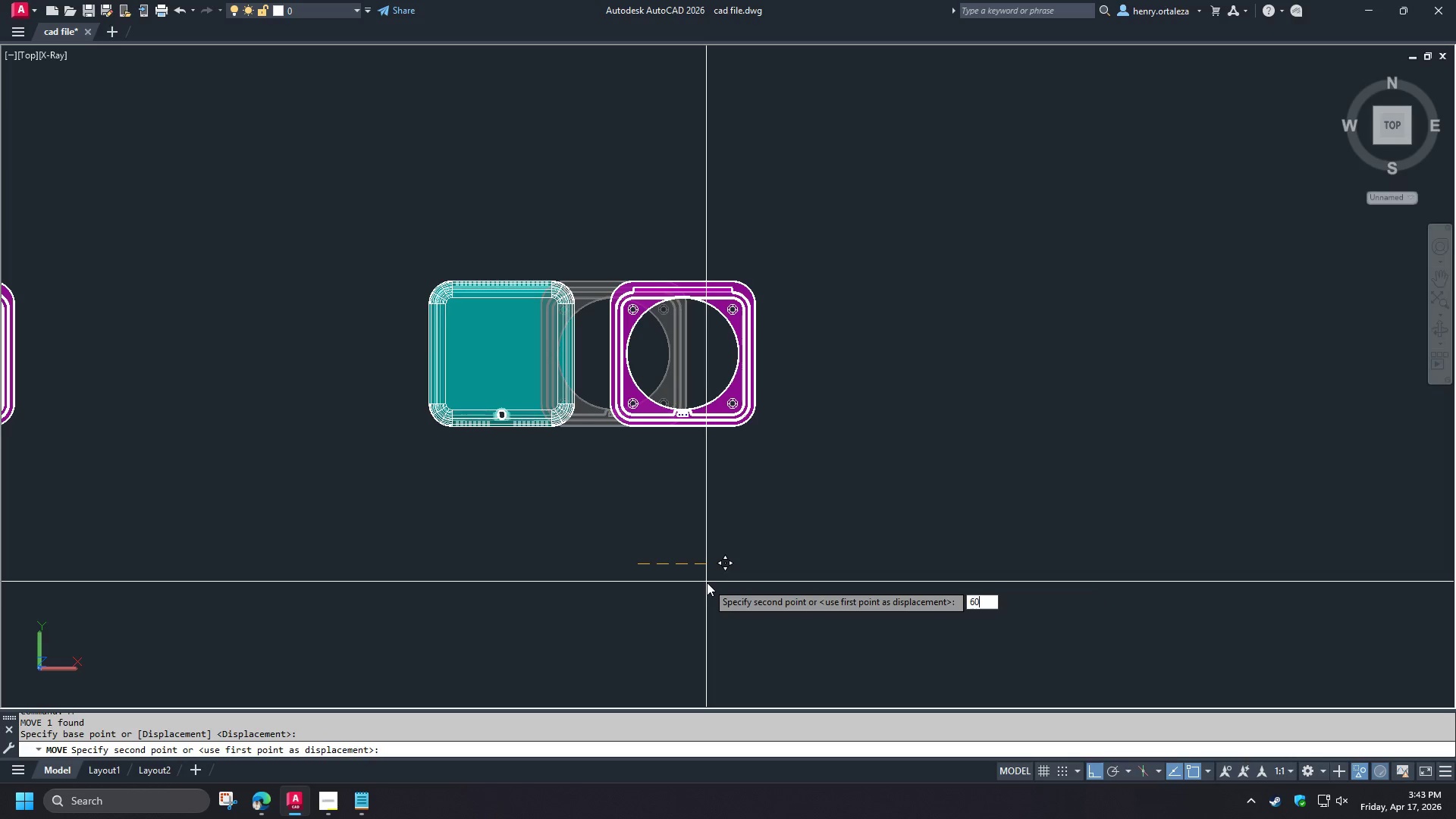 
key(Numpad0)
 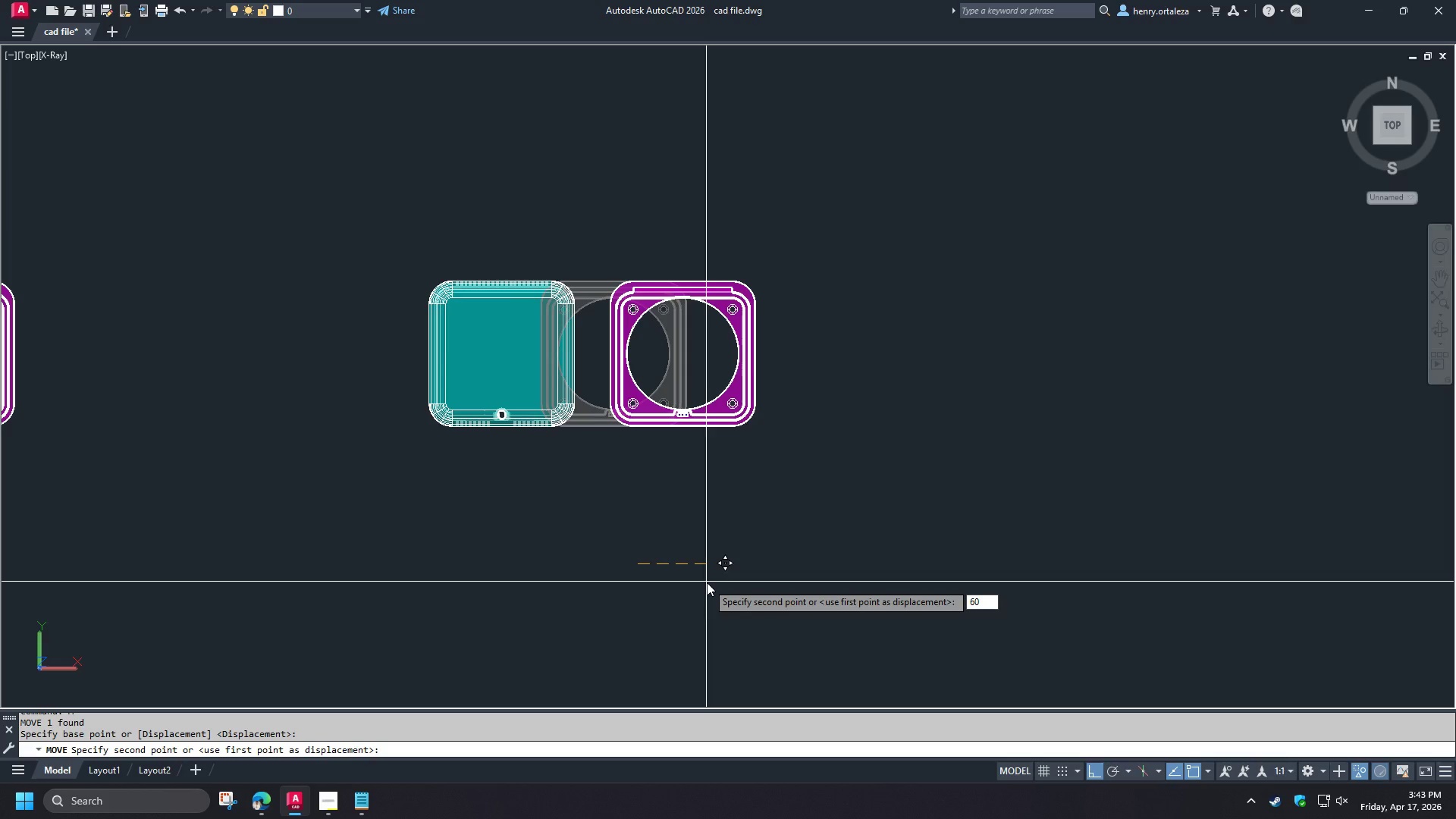 
key(NumpadEnter)
 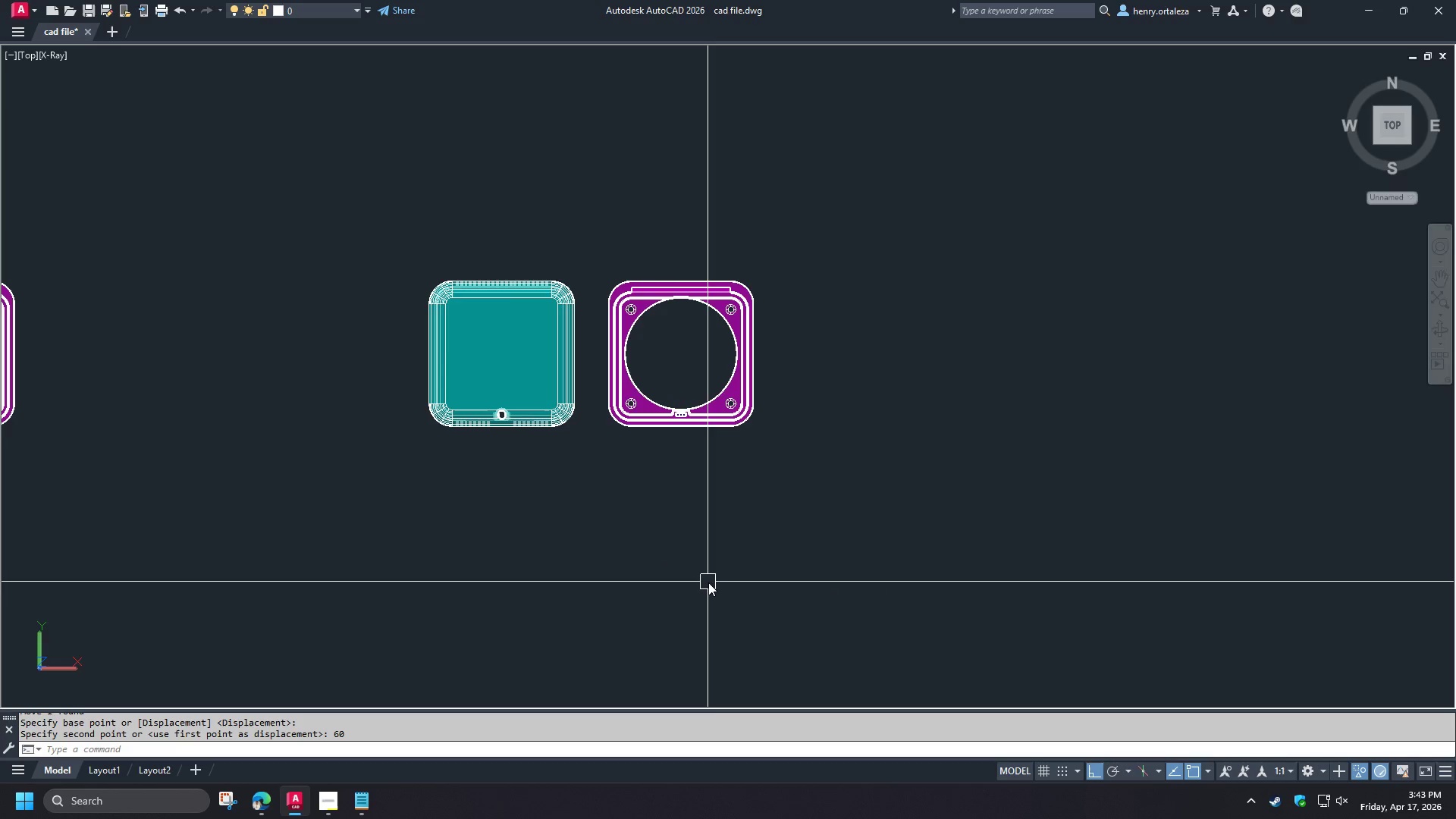 
scroll: coordinate [555, 539], scroll_direction: none, amount: 0.0
 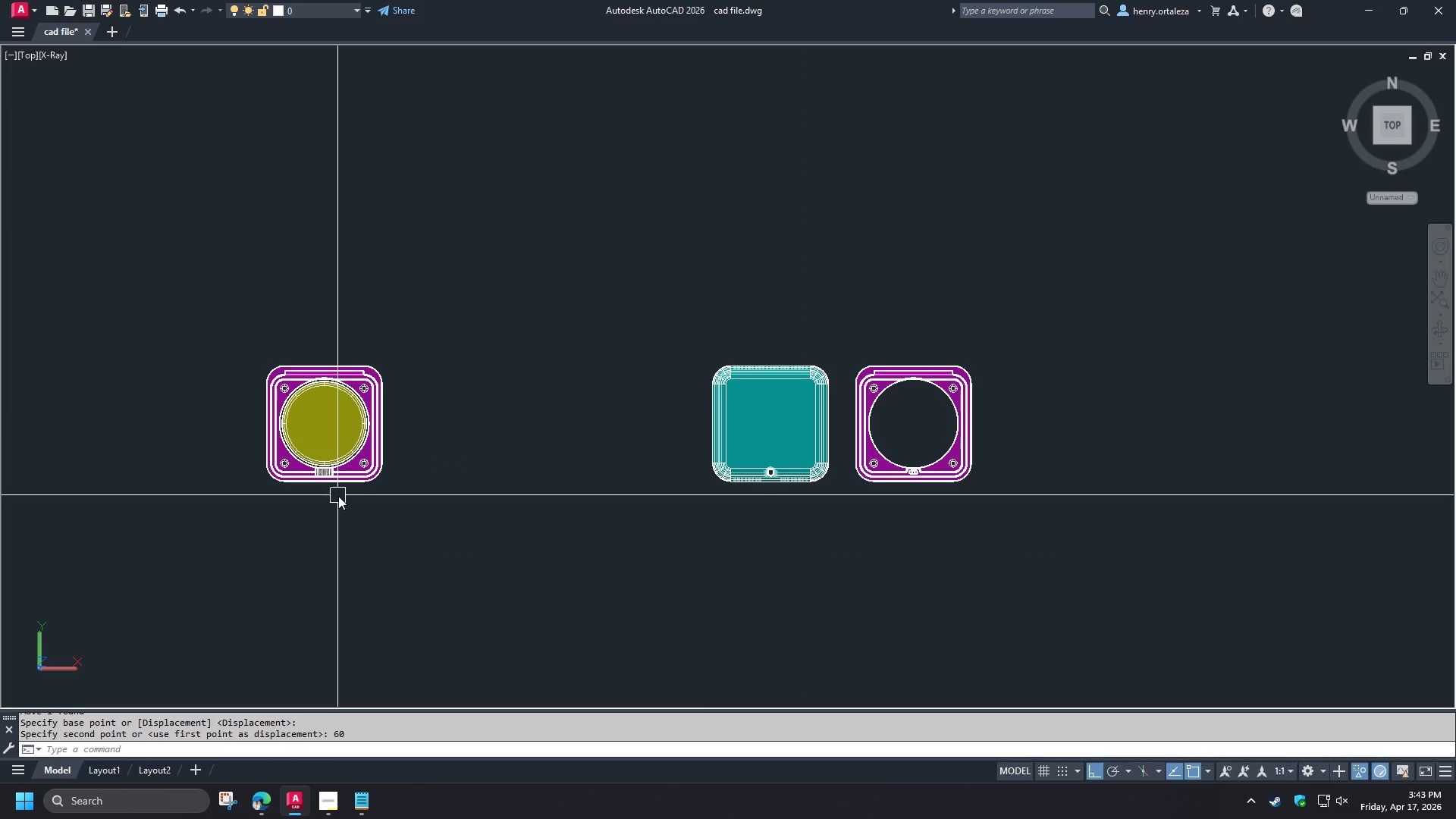 
scroll: coordinate [327, 479], scroll_direction: up, amount: 2.0
 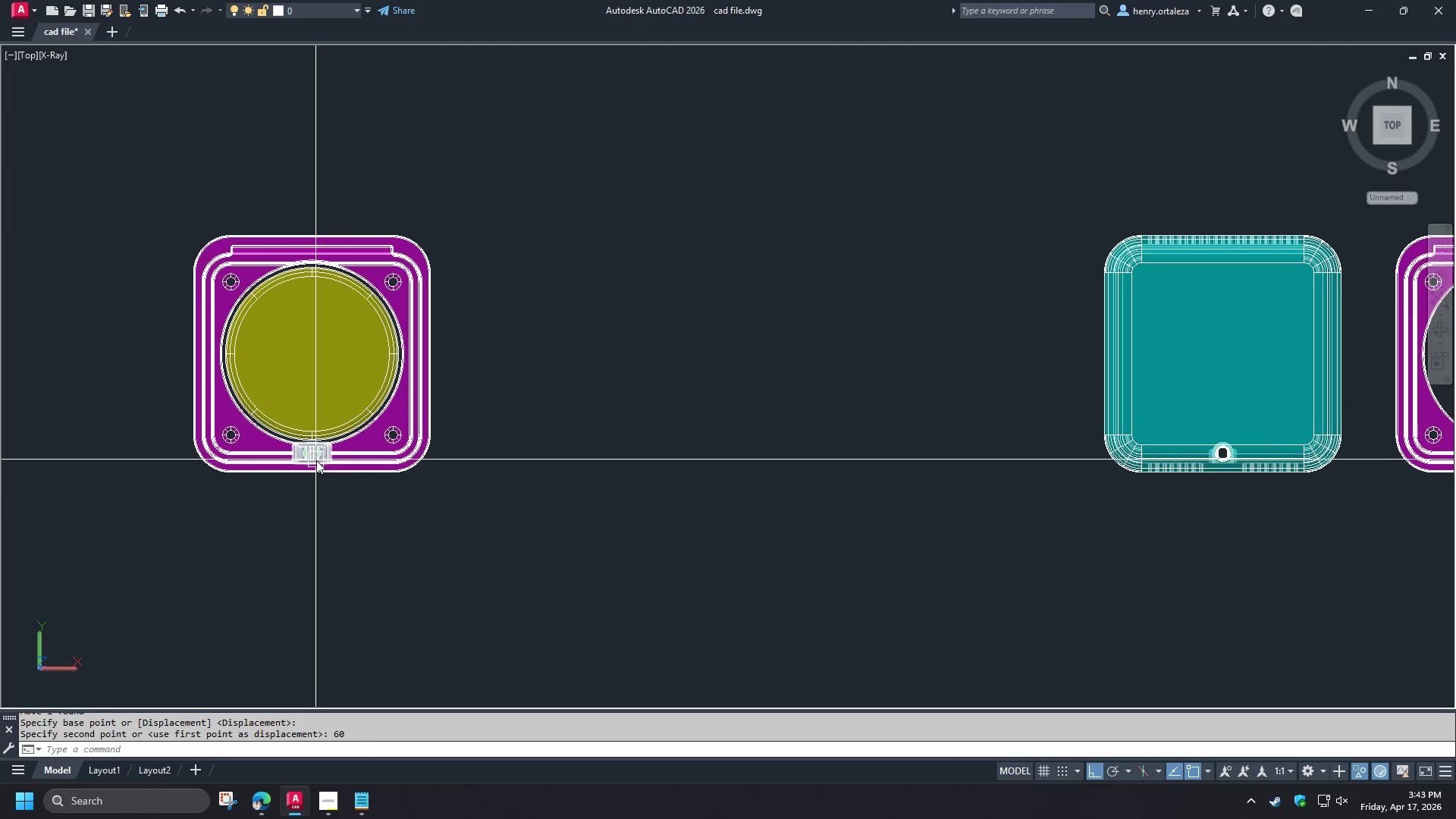 
left_click([316, 460])
 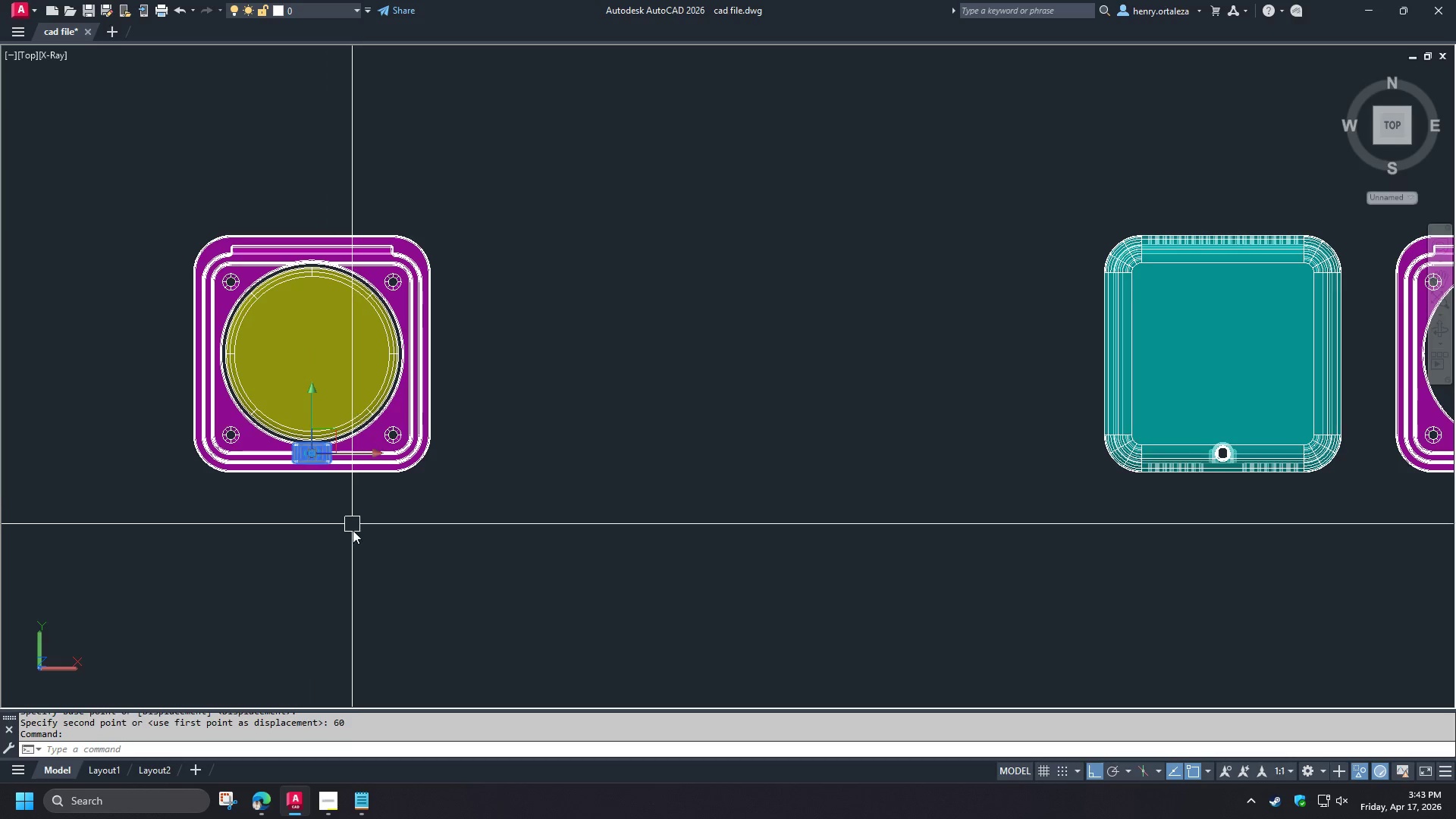 
type(co 500)
key(NumpadEnter)
type( )
 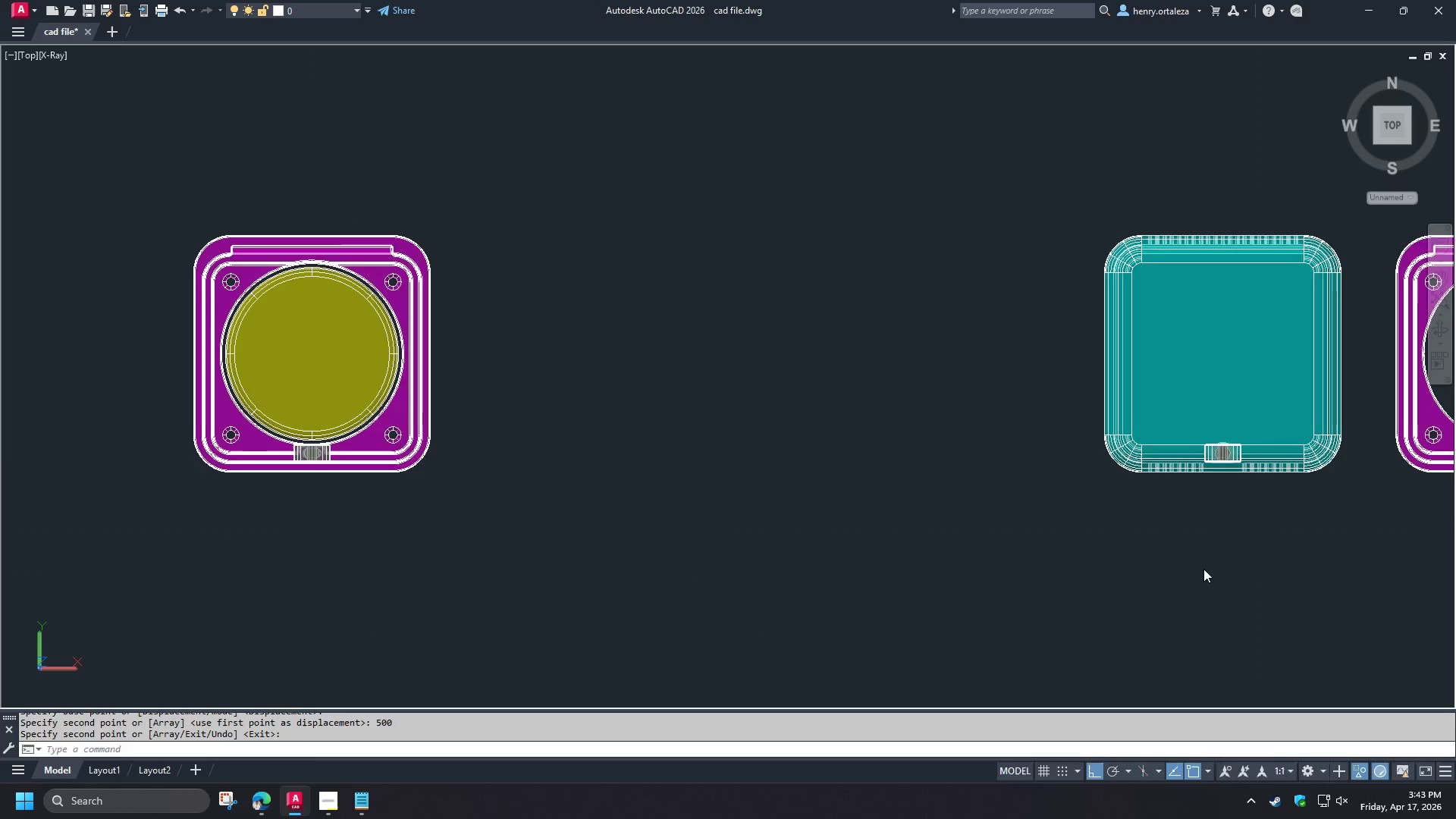 
left_click_drag(start_coordinate=[309, 574], to_coordinate=[321, 579])
 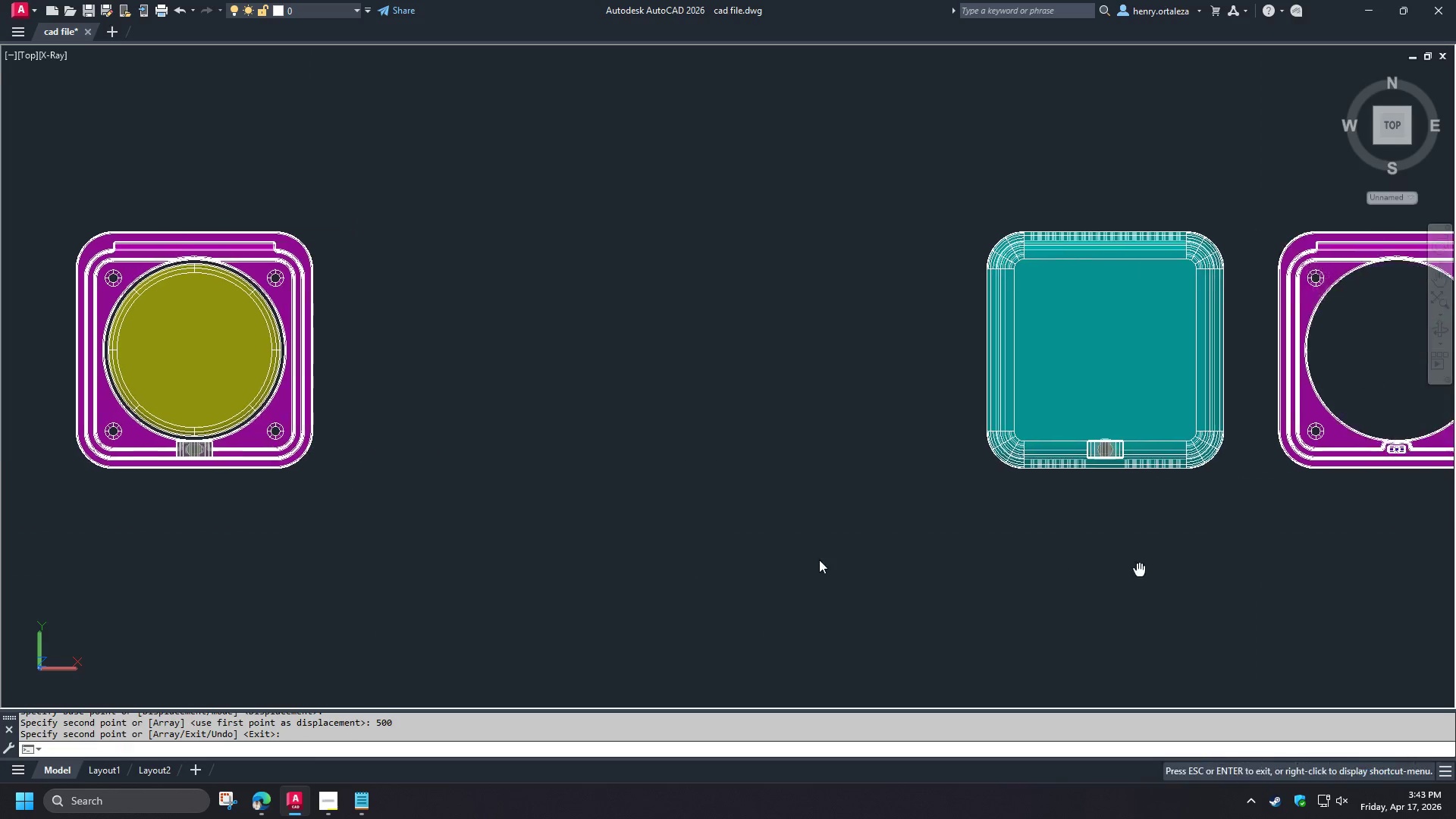 
left_click([671, 442])
 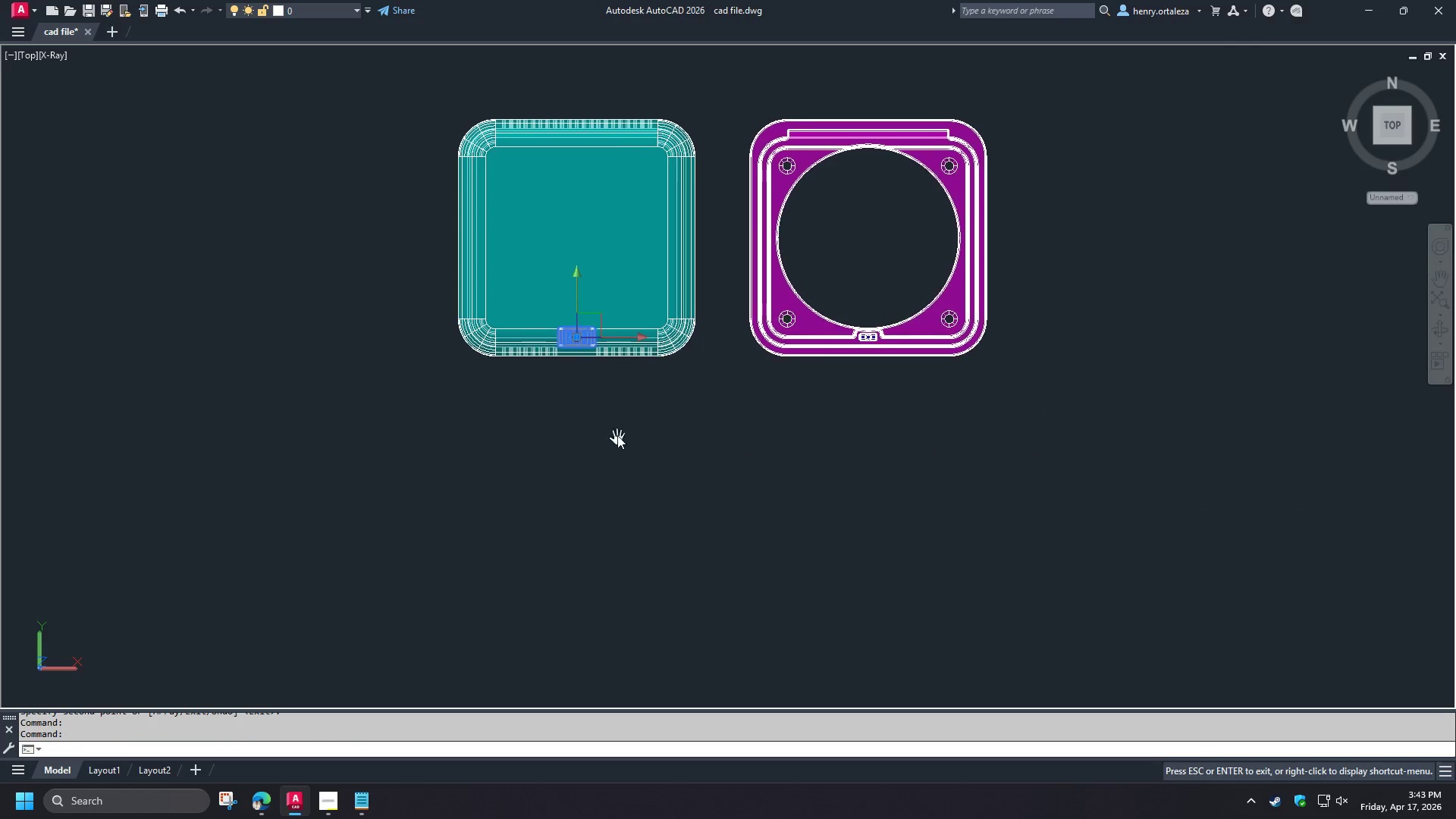 
key(M)
 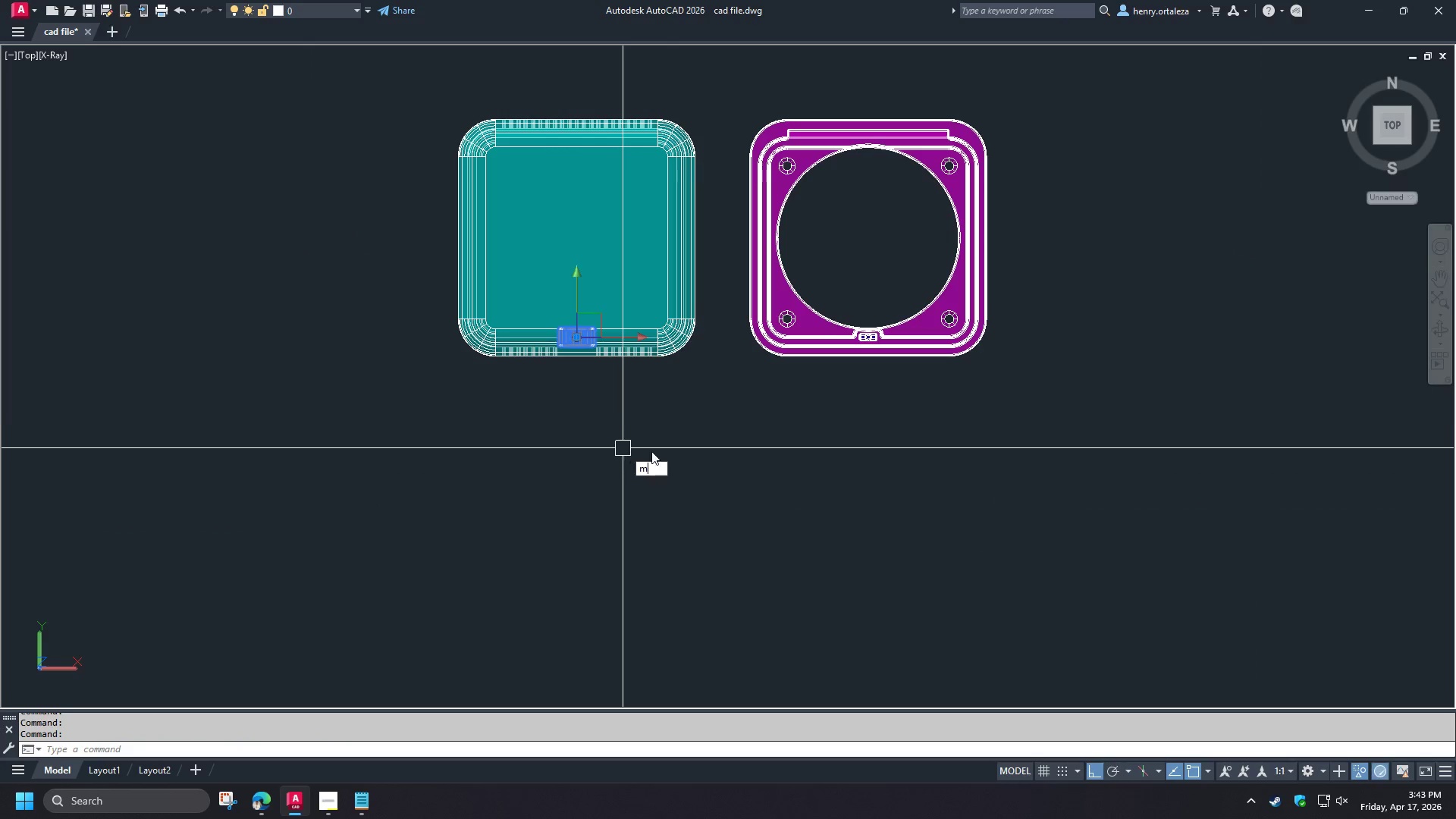 
key(Space)
 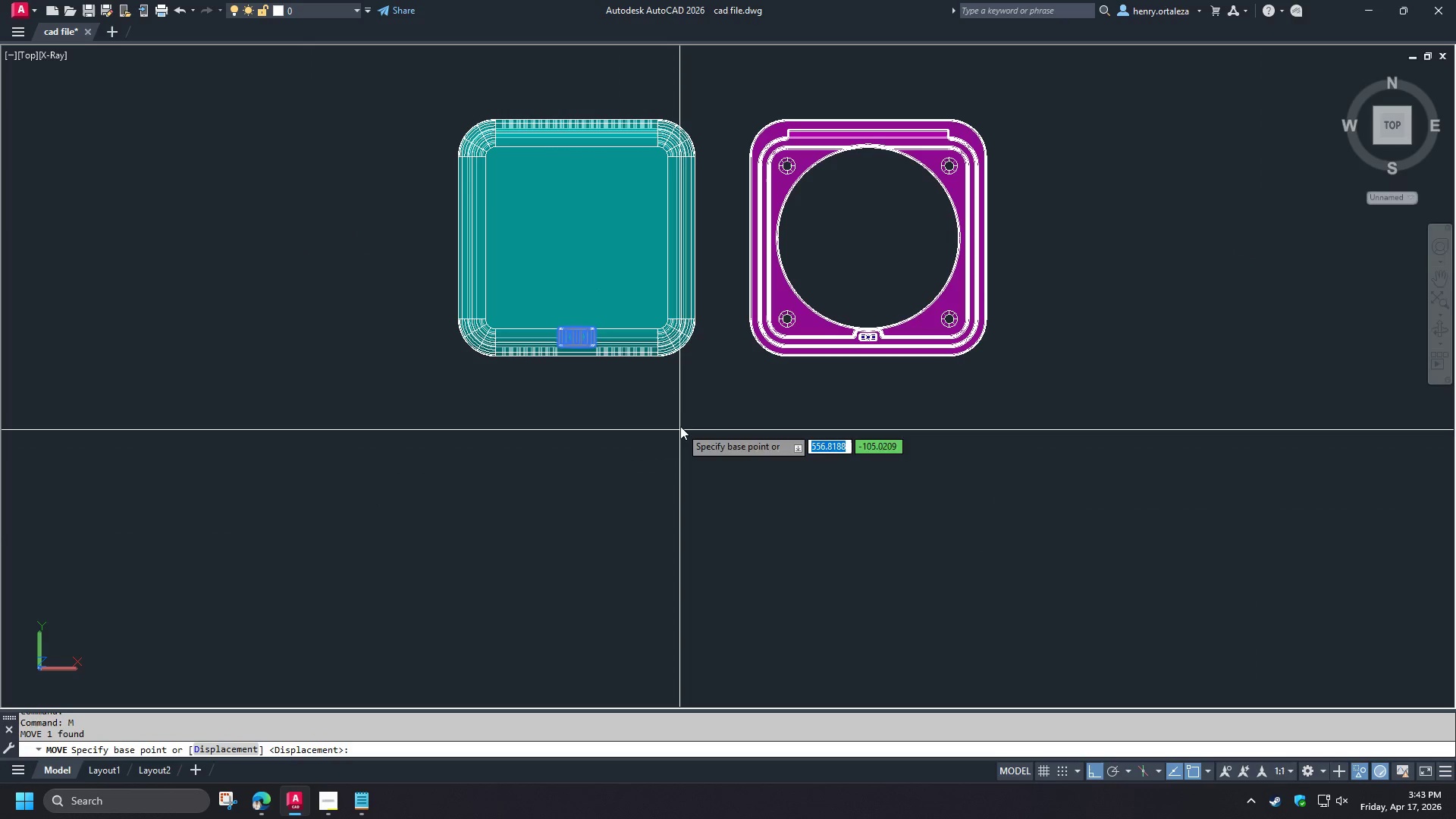 
left_click_drag(start_coordinate=[680, 426], to_coordinate=[680, 431])
 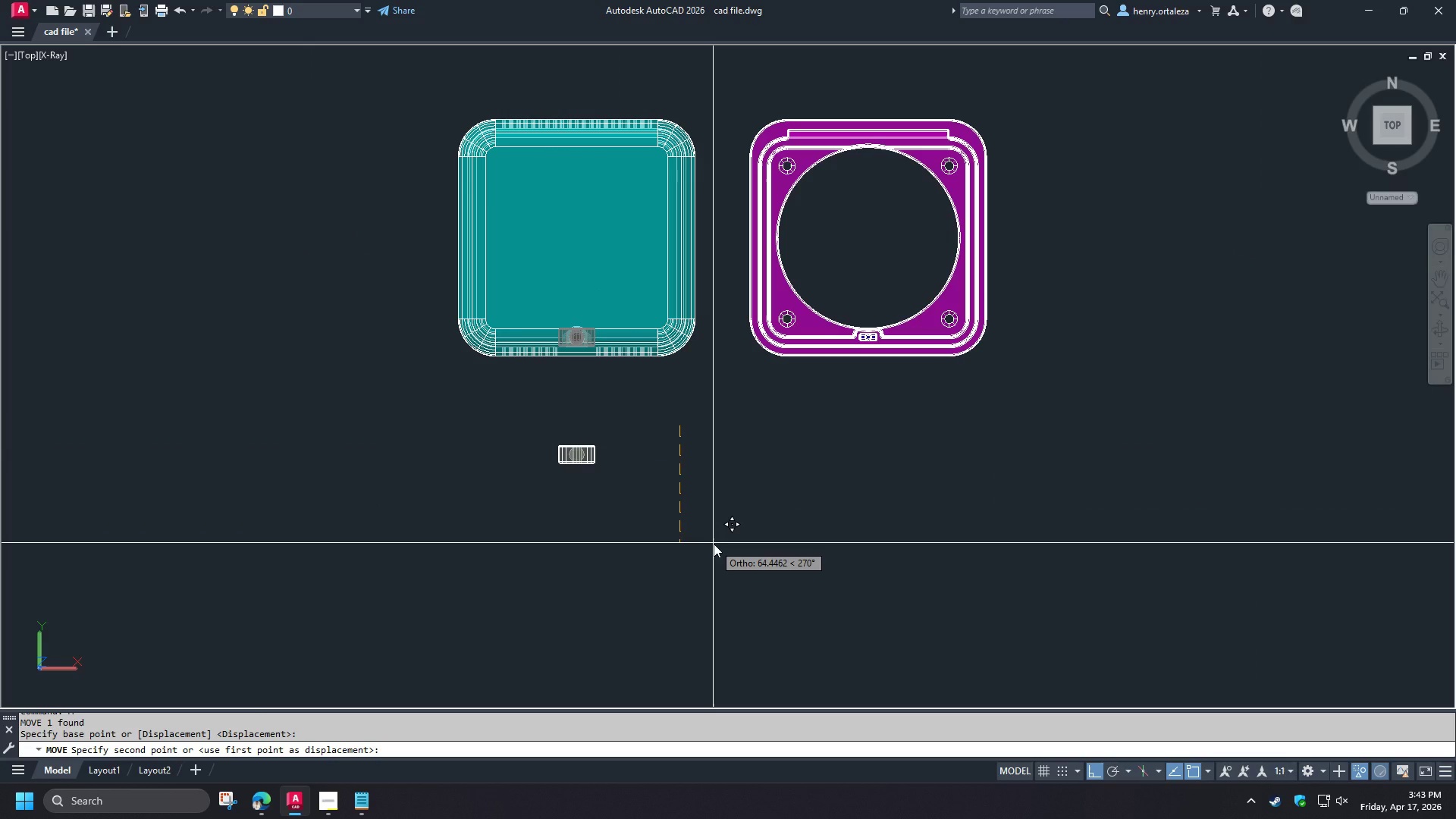 
key(Numpad5)
 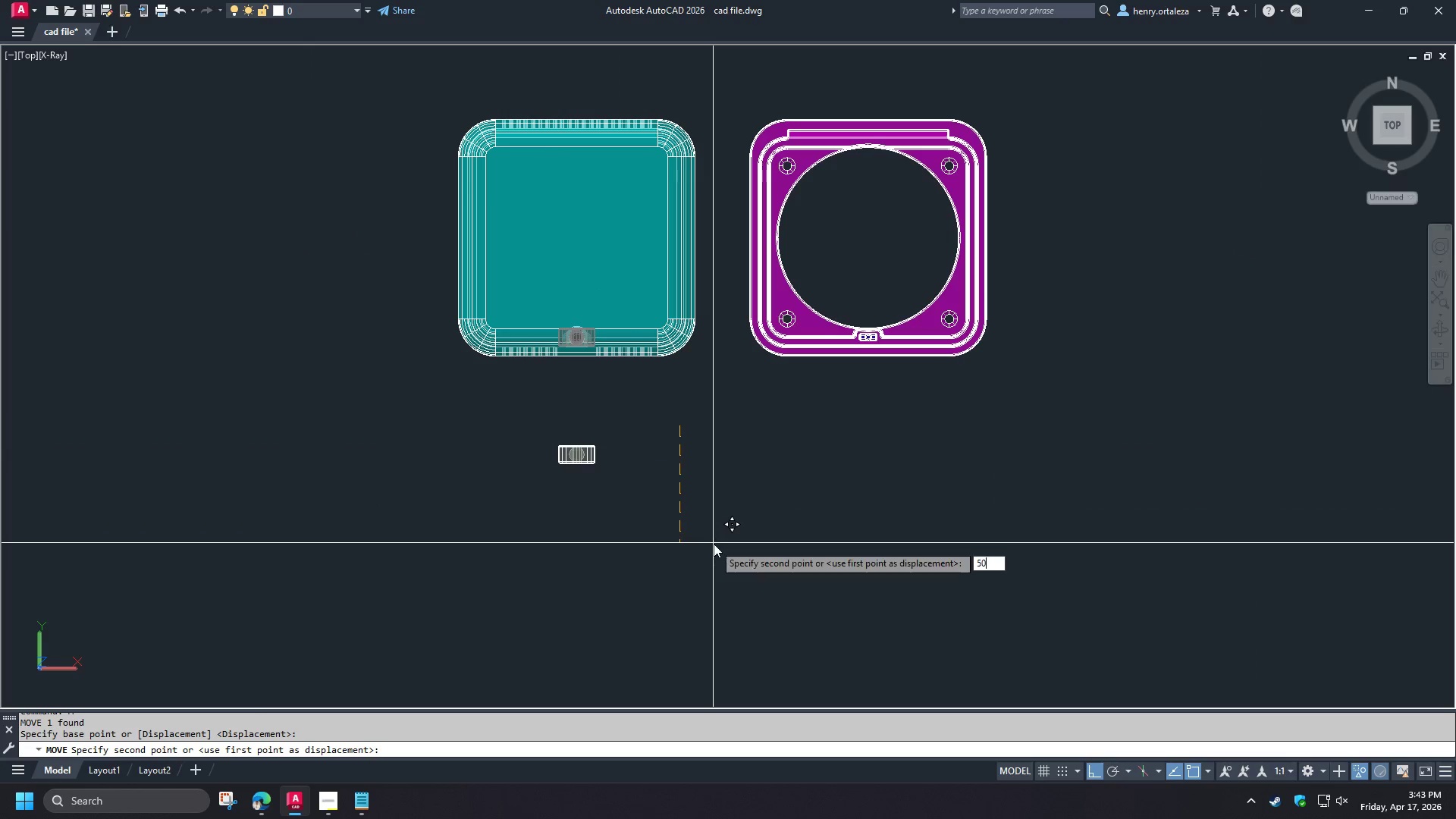 
key(Numpad0)
 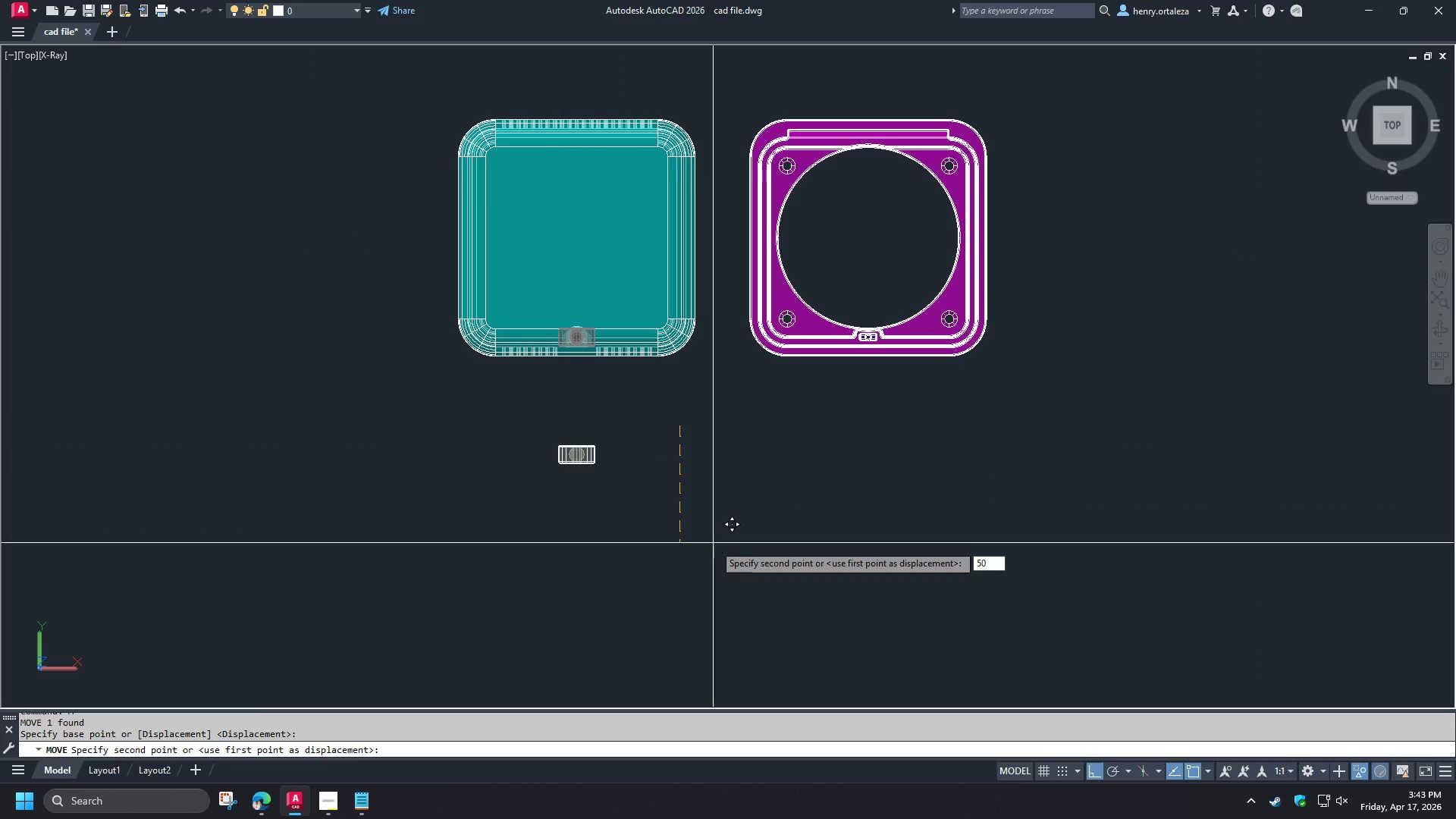 
key(NumpadEnter)
 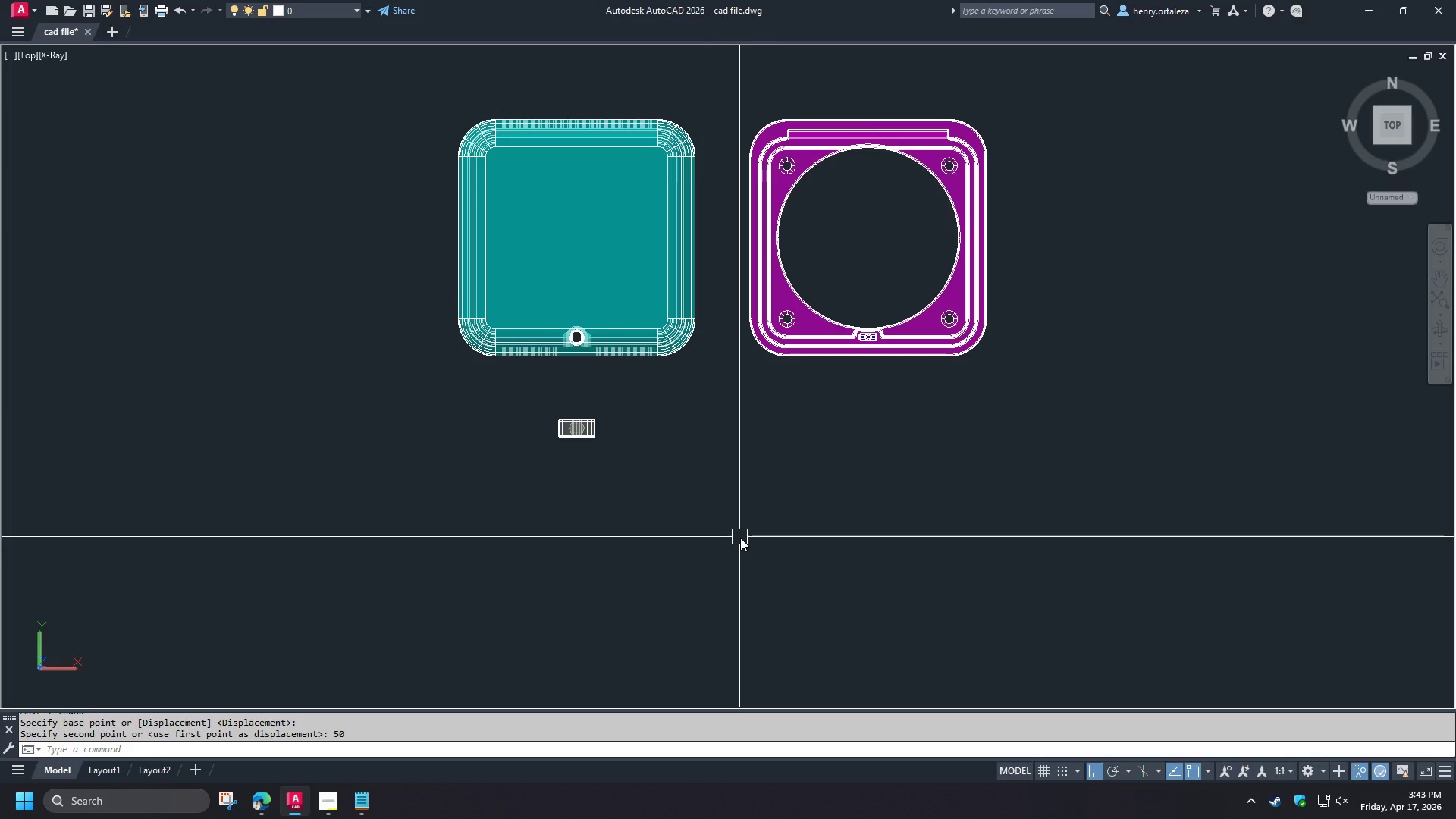 
scroll: coordinate [768, 538], scroll_direction: down, amount: 2.0
 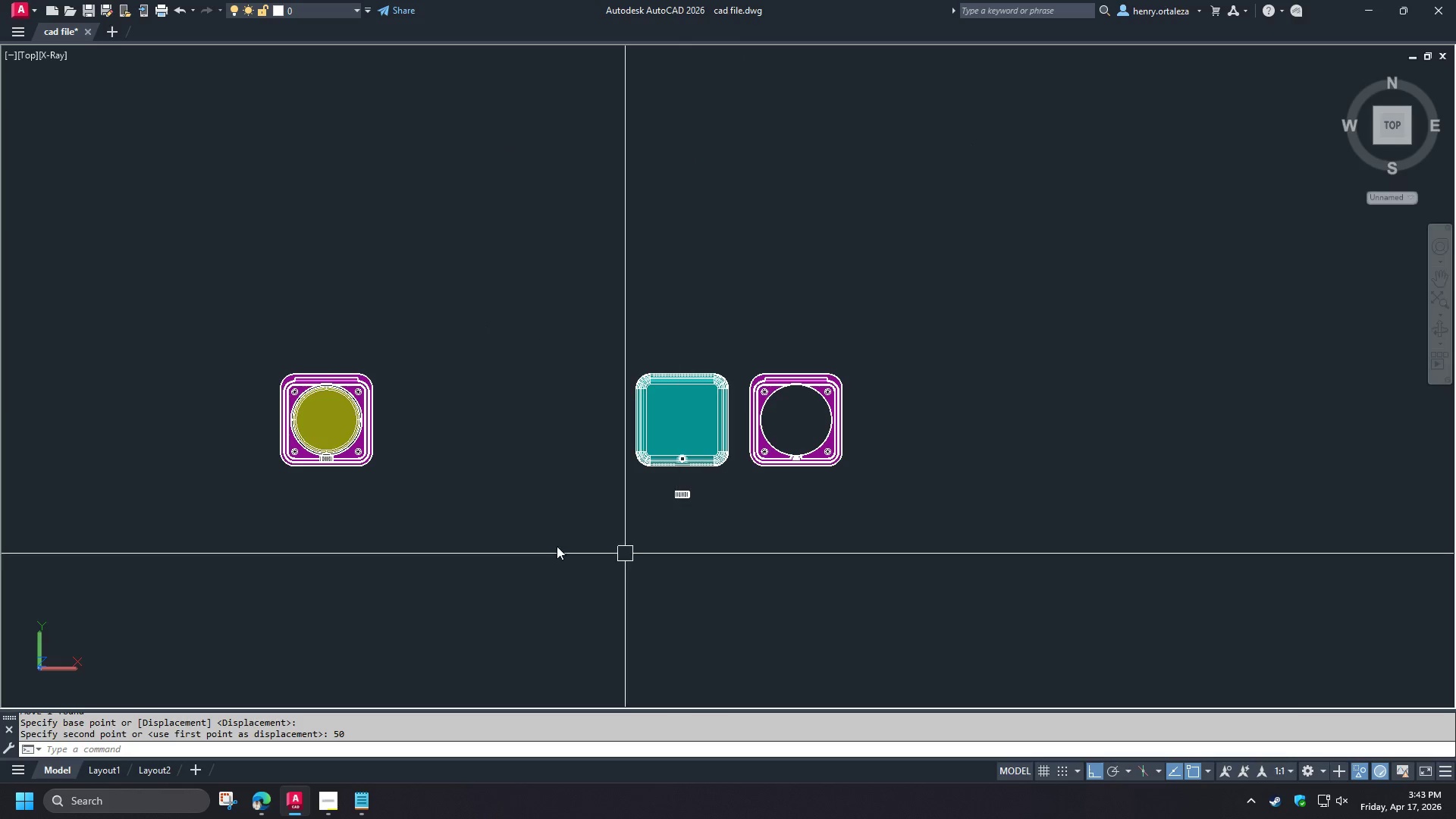 
scroll: coordinate [382, 486], scroll_direction: up, amount: 2.0
 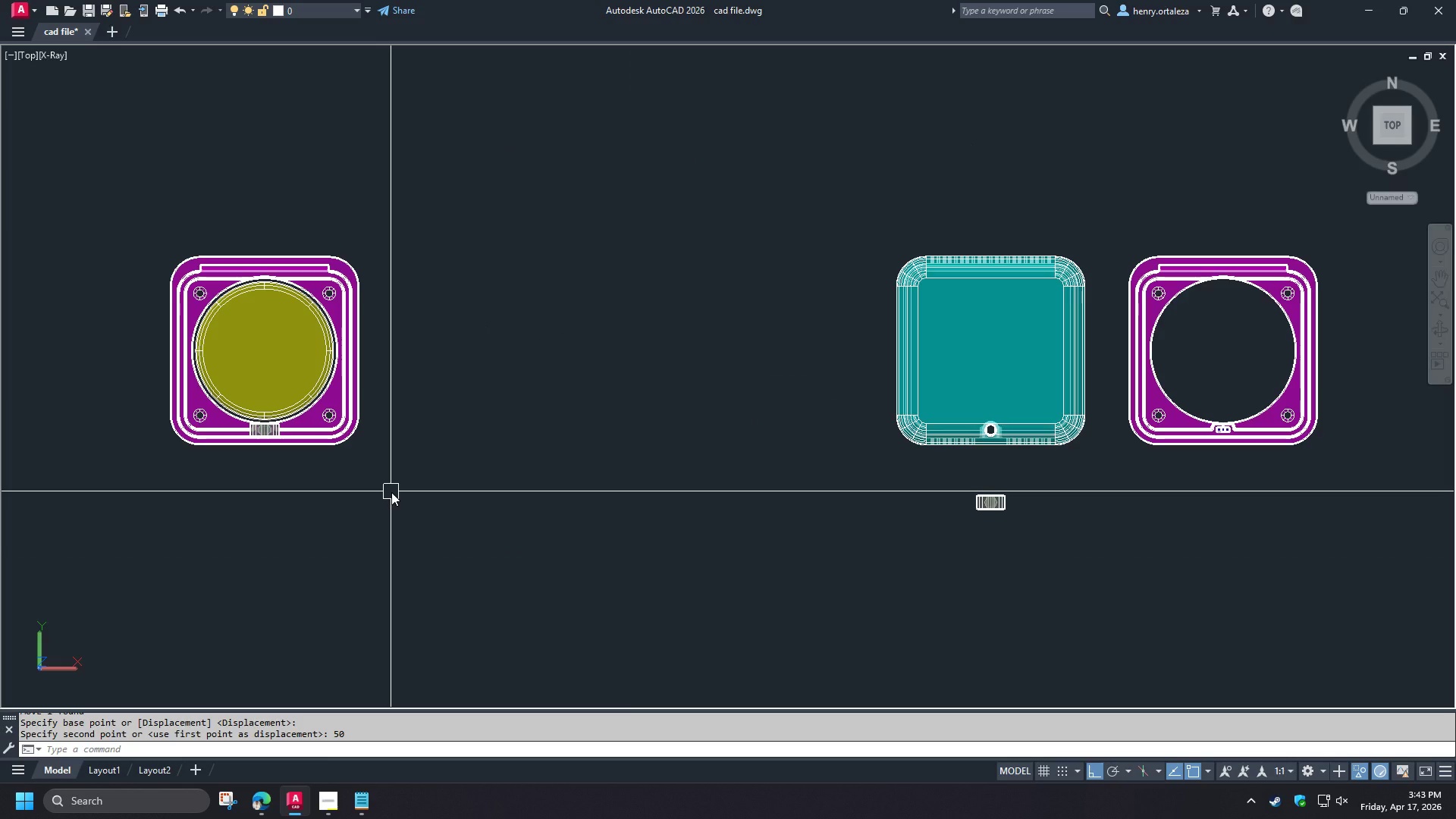 
right_click([391, 492])
 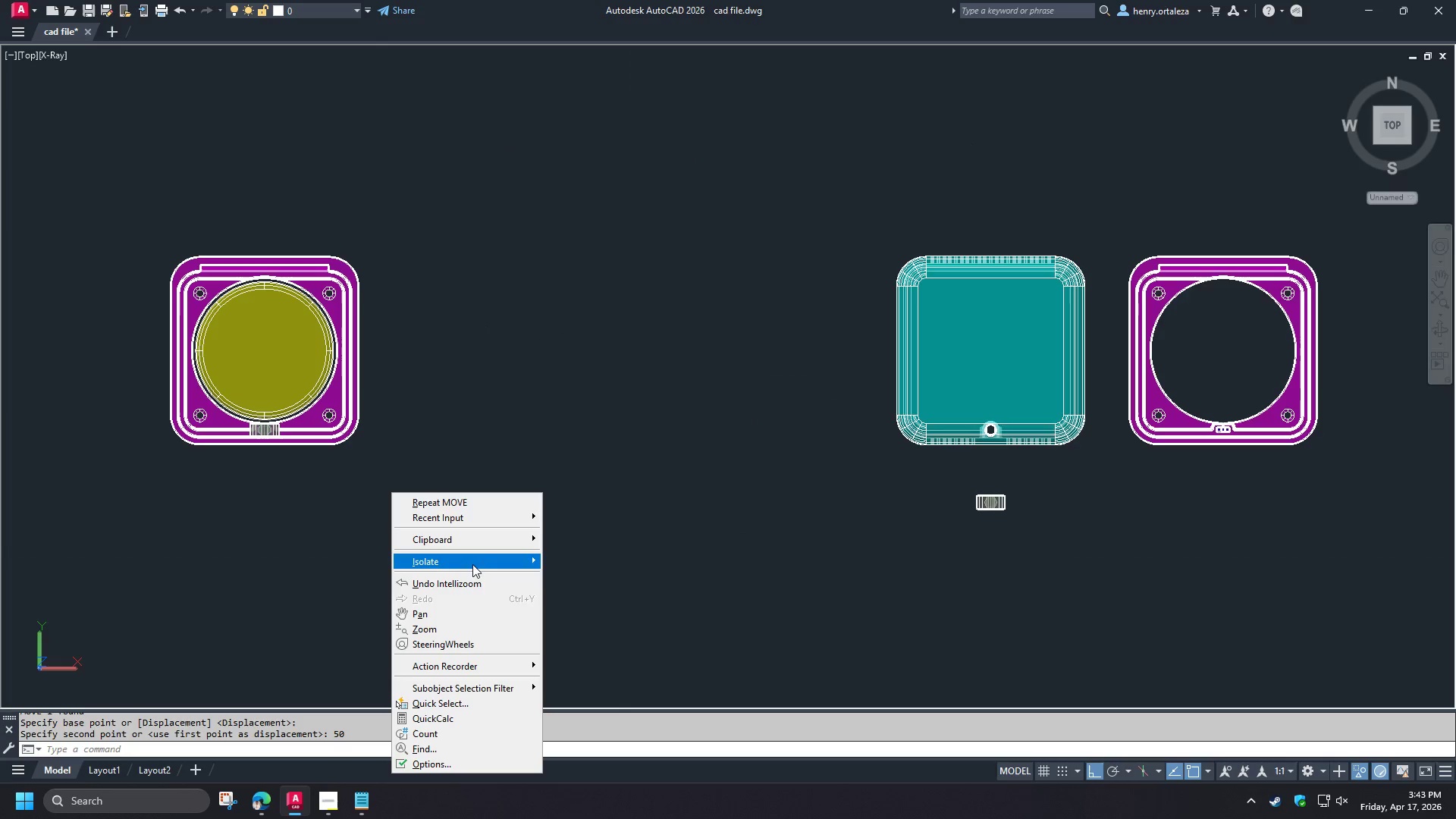 
left_click([472, 562])
 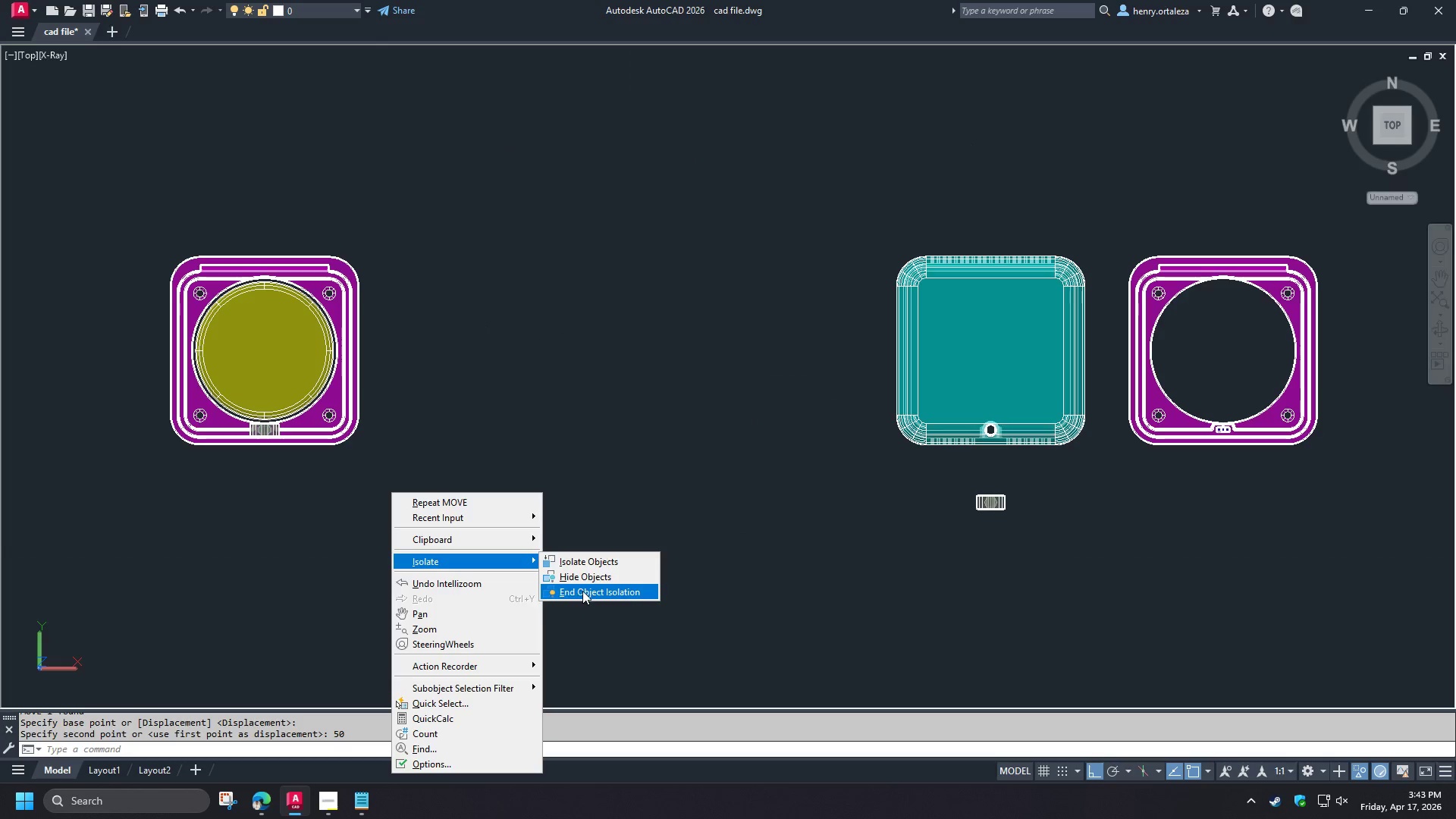 
left_click([582, 591])
 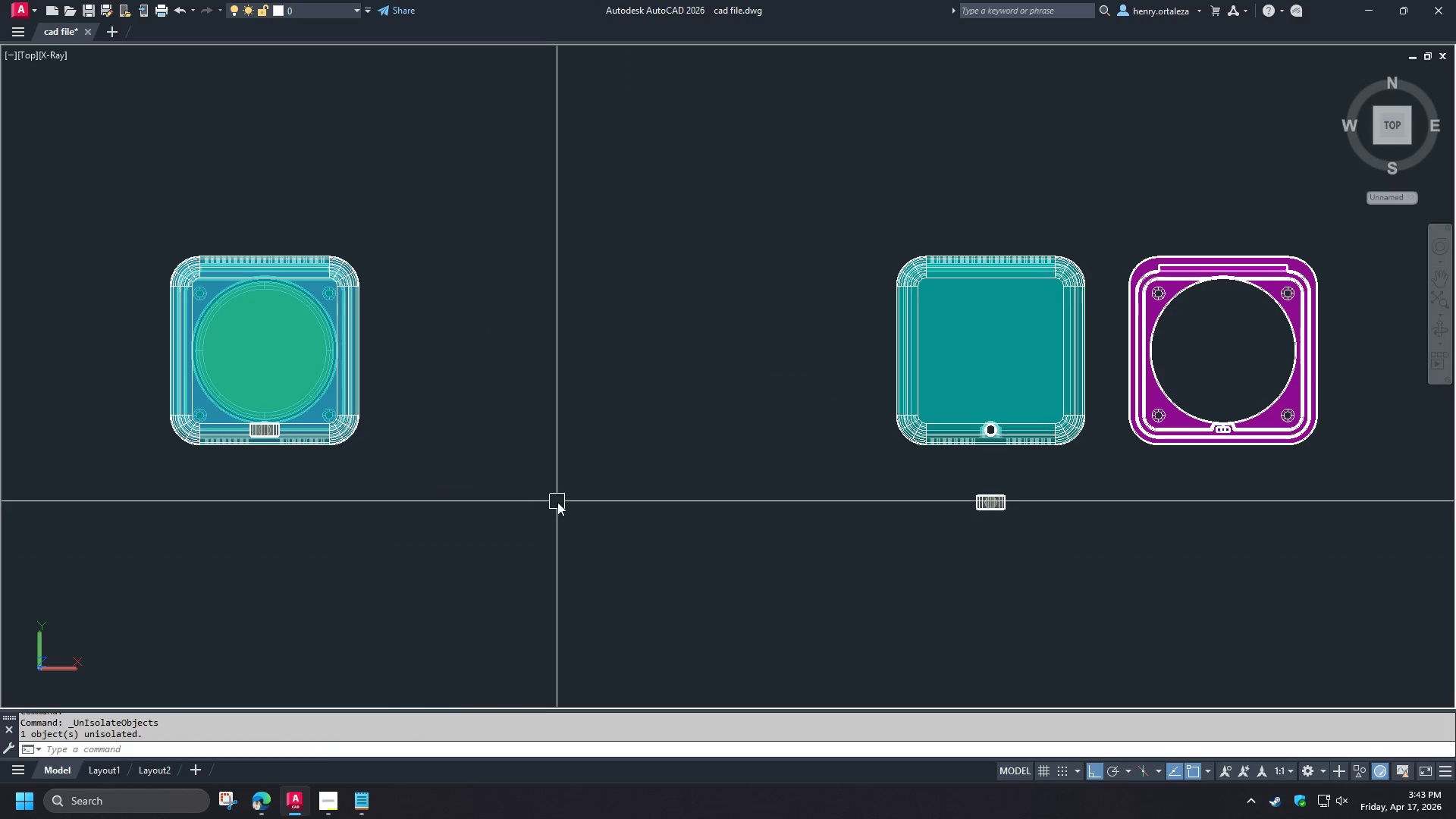 
type(re )
 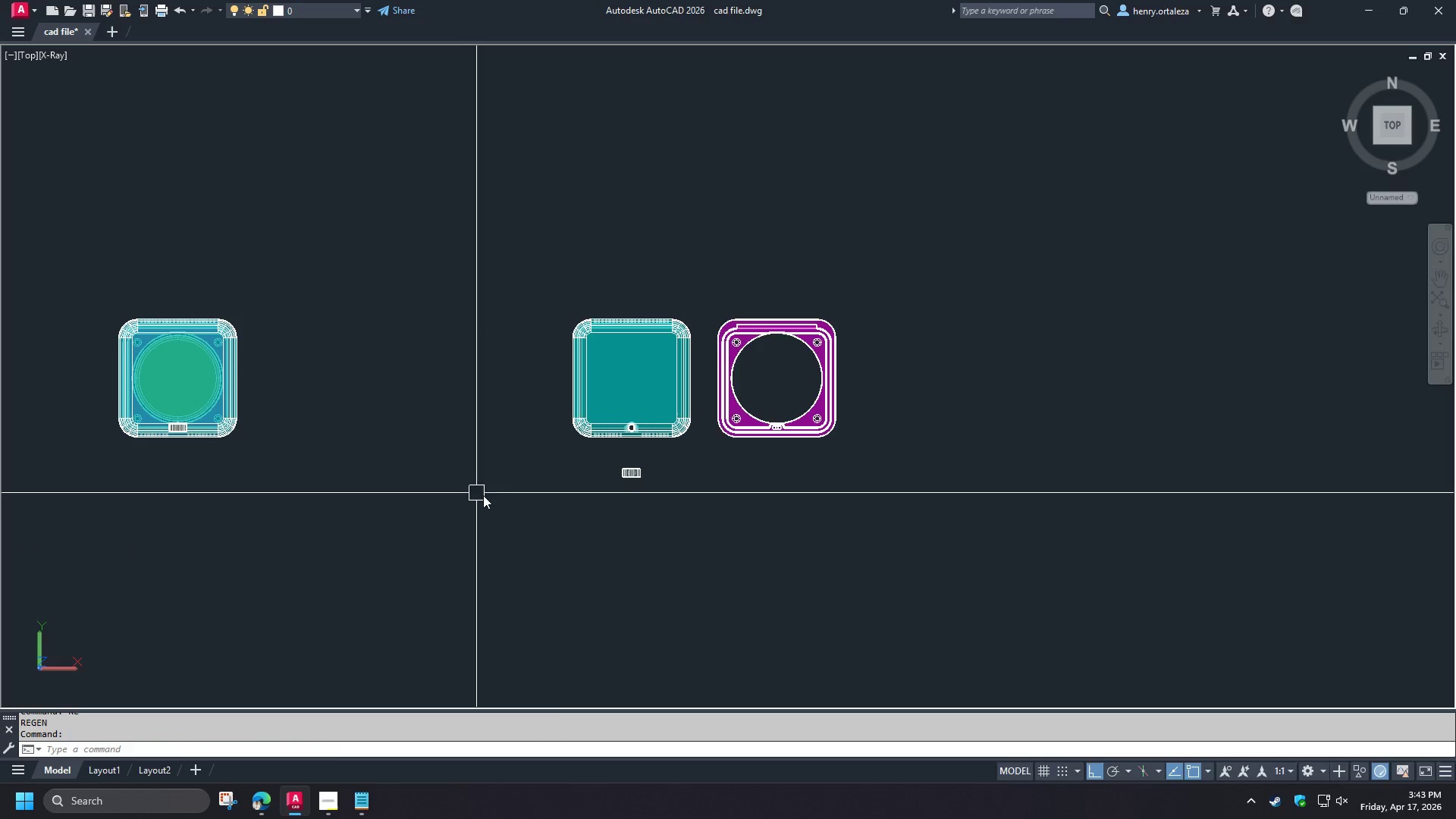 
scroll: coordinate [556, 499], scroll_direction: down, amount: 1.0
 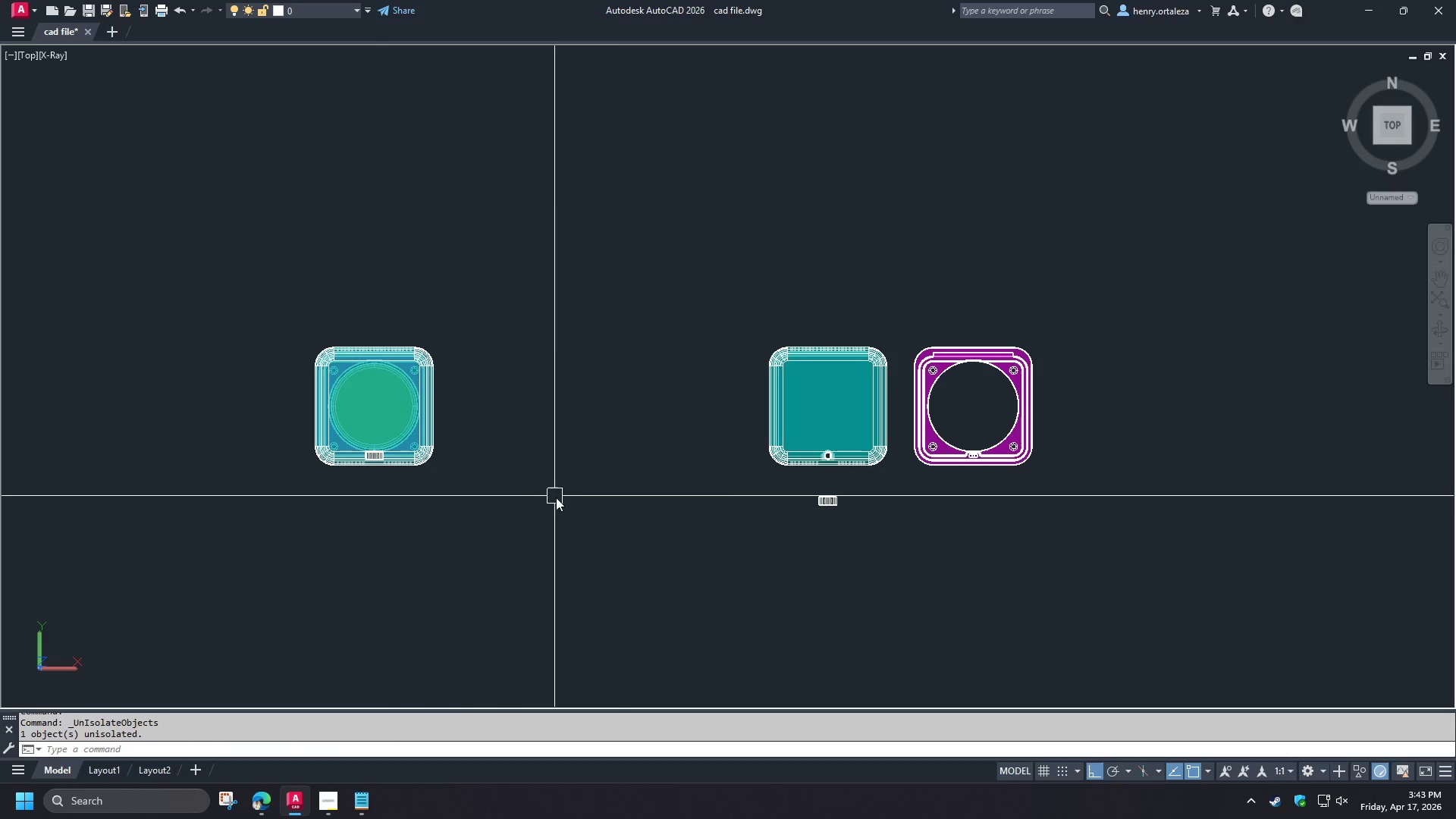 
type(rec )
 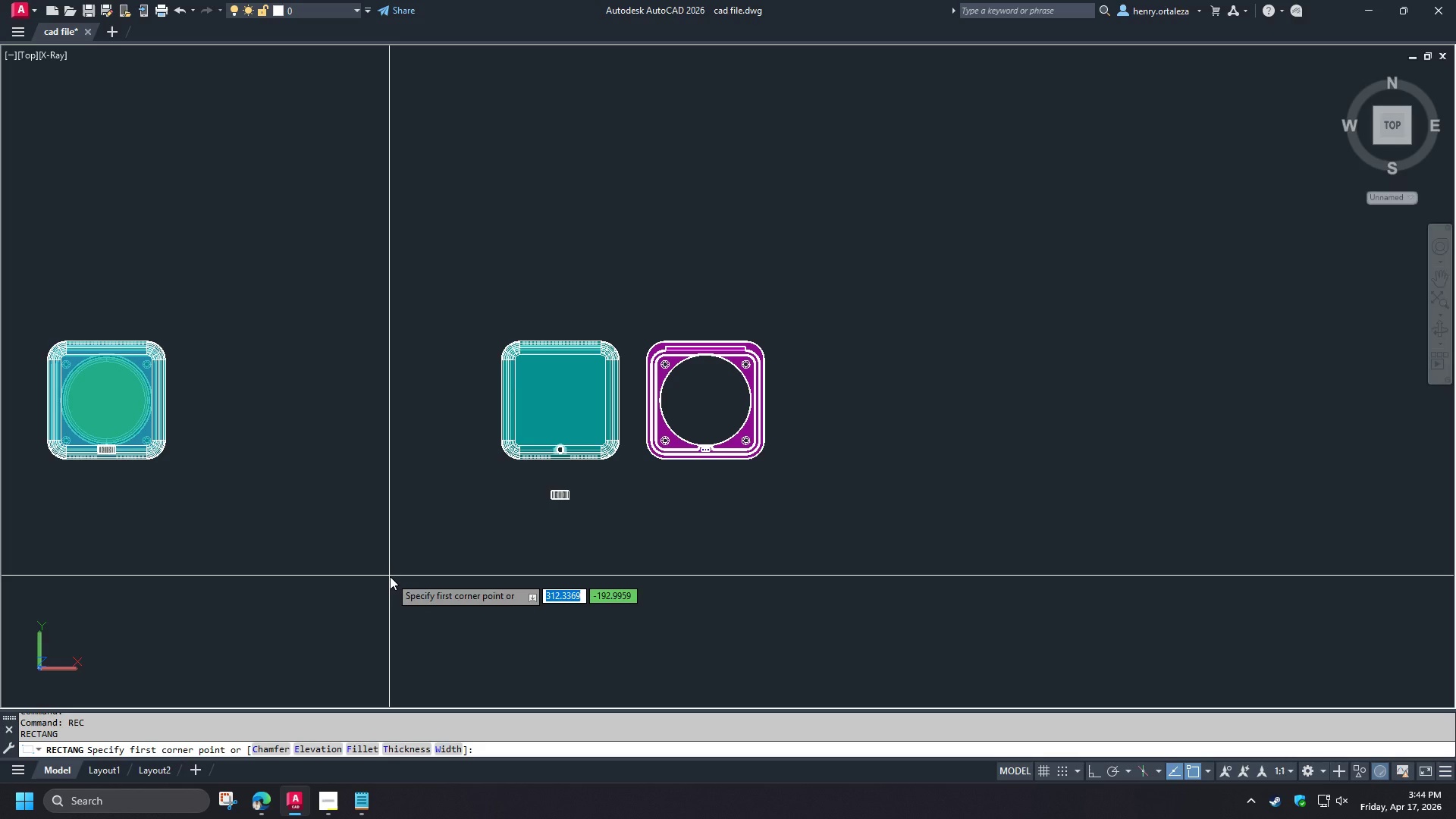 
wait(5.39)
 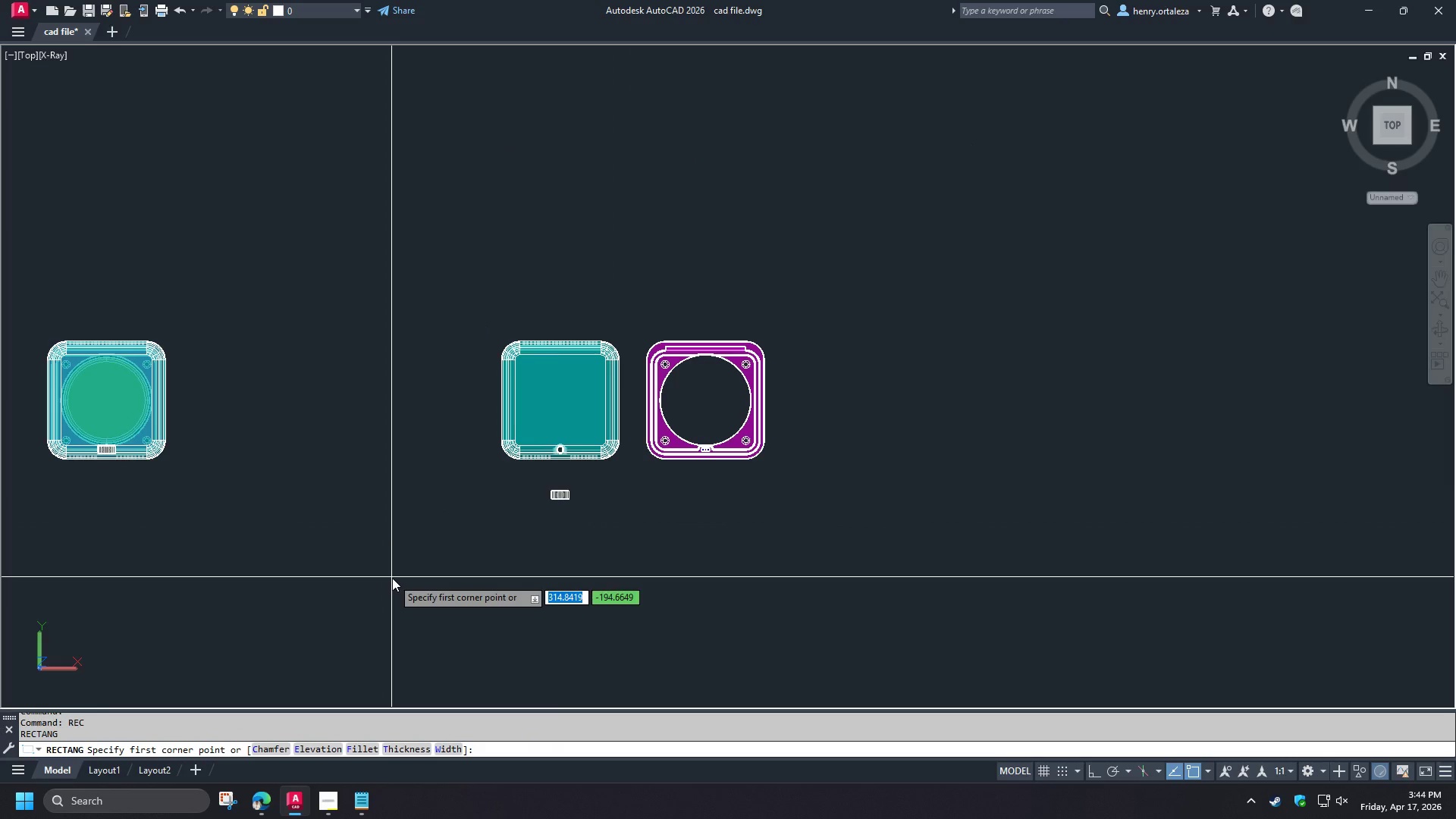 
key(Escape)
 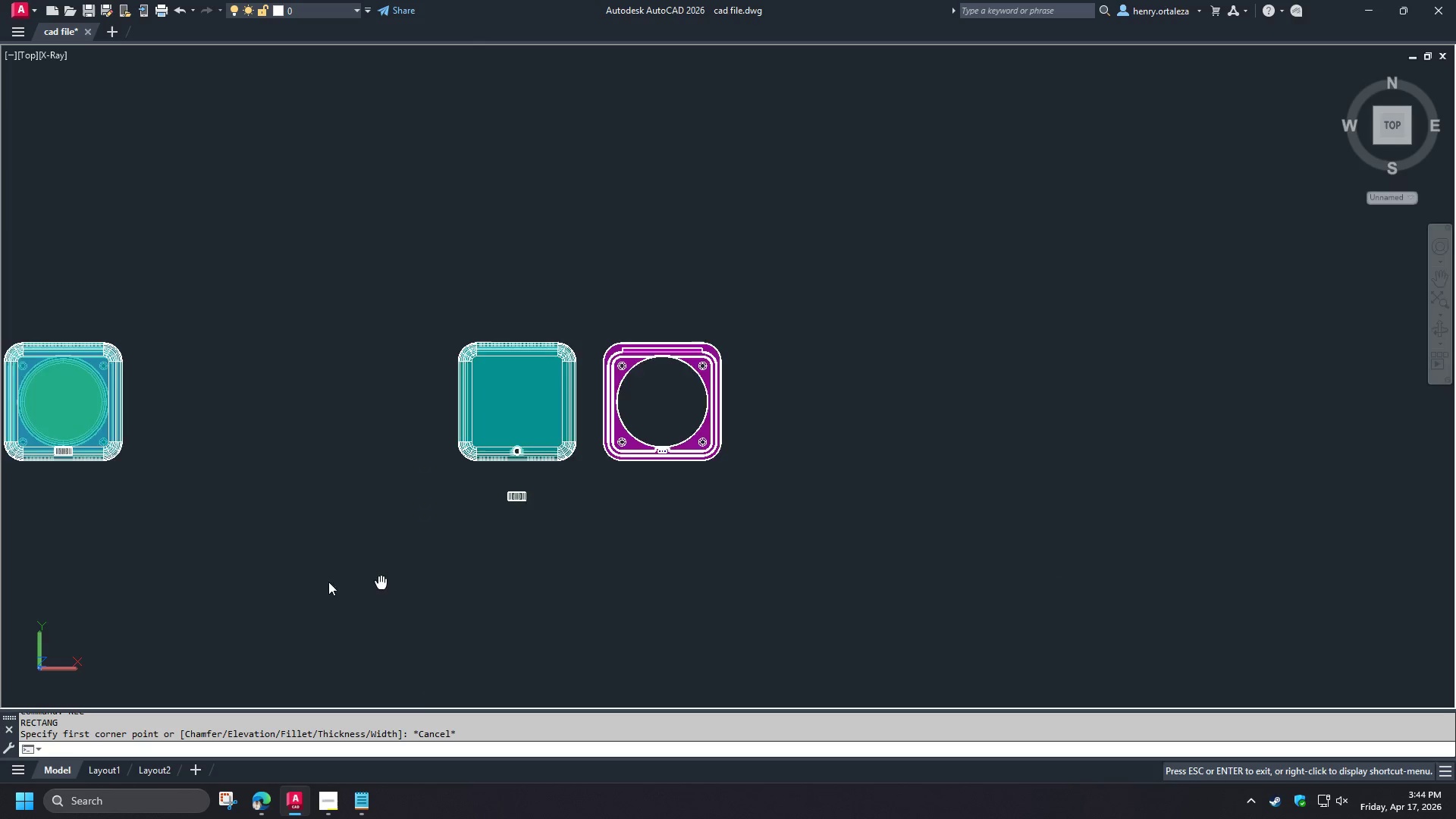 
wait(5.89)
 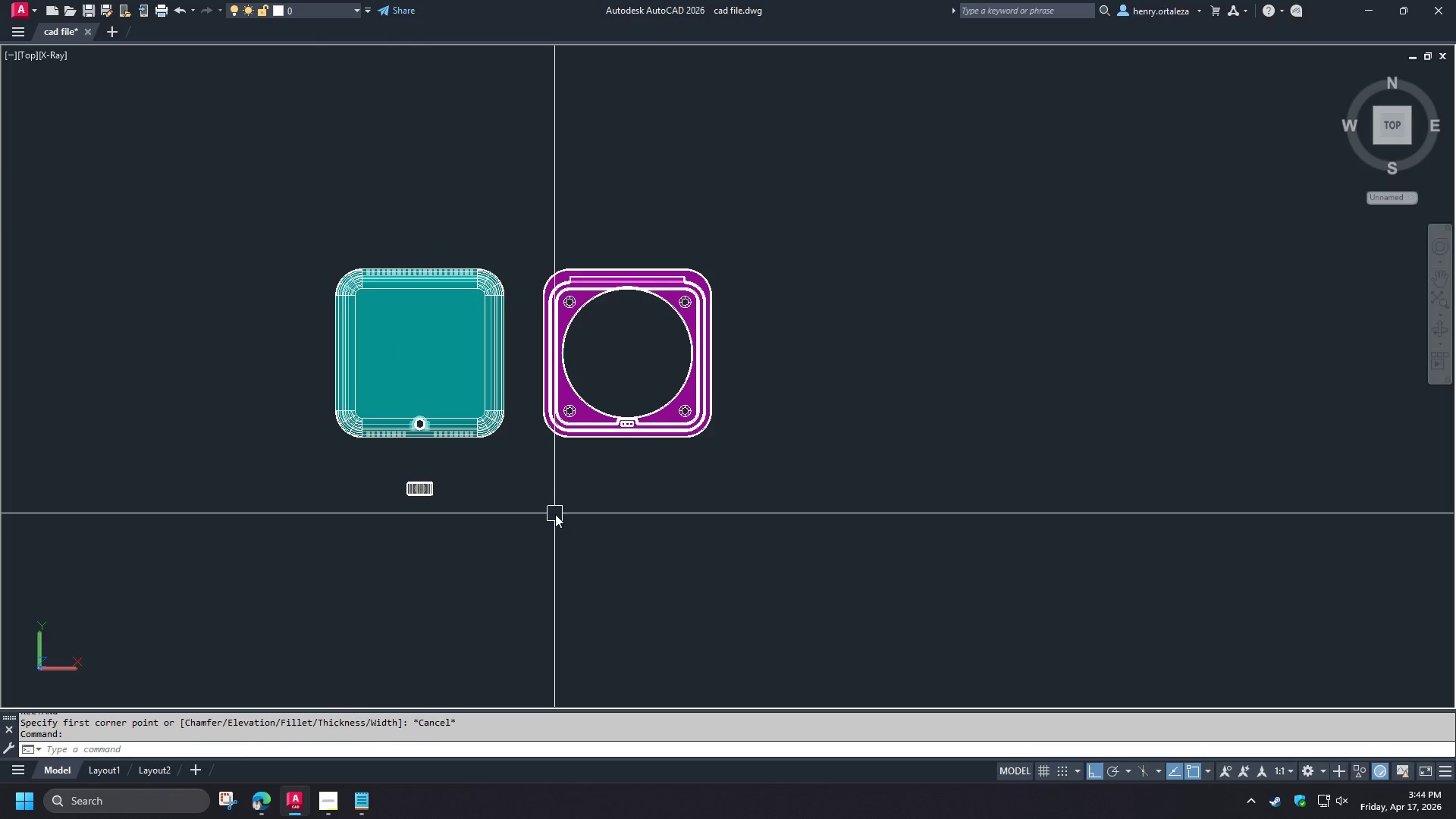 
key(V)
 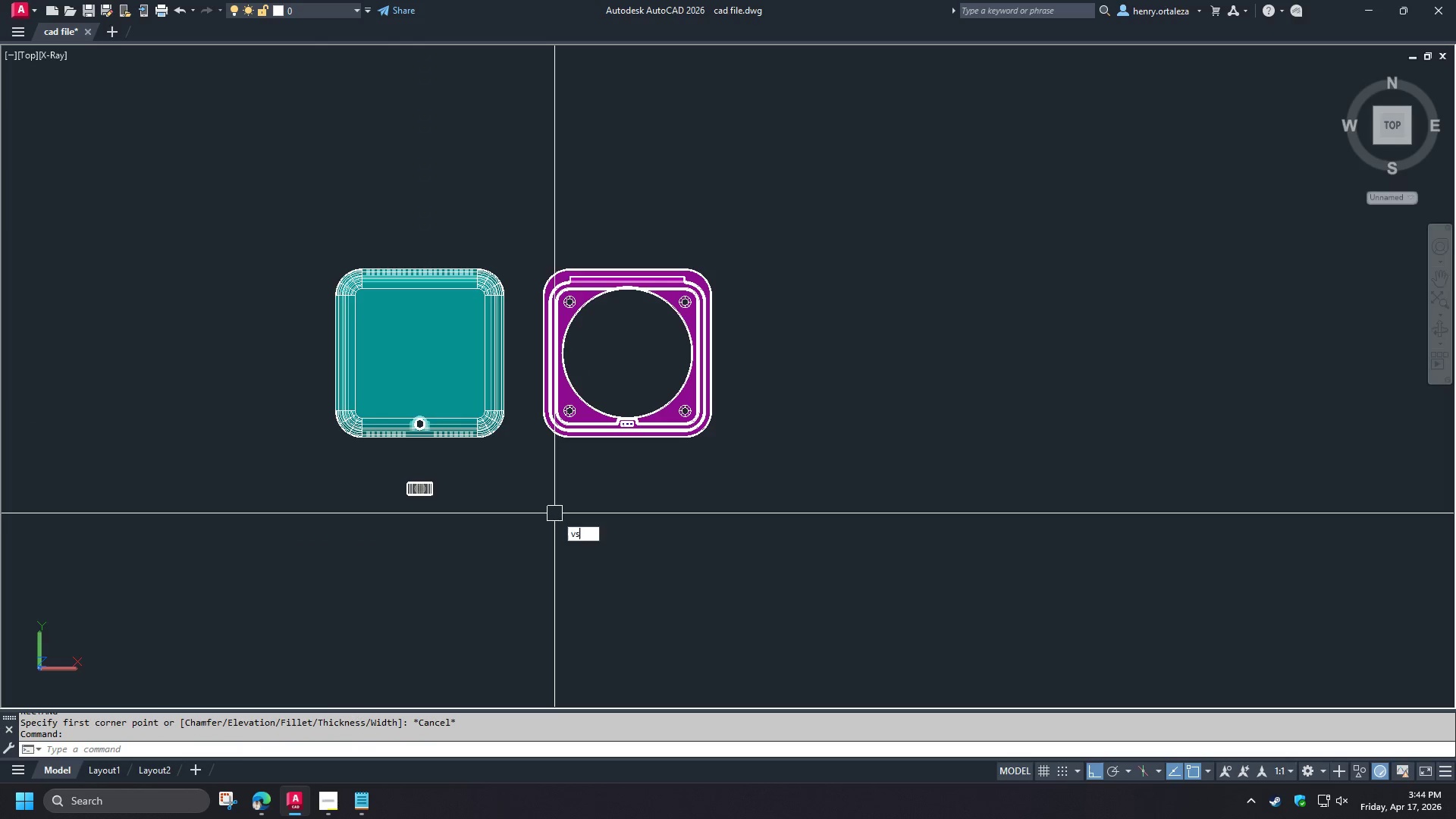 
scroll: coordinate [555, 514], scroll_direction: up, amount: 1.0
 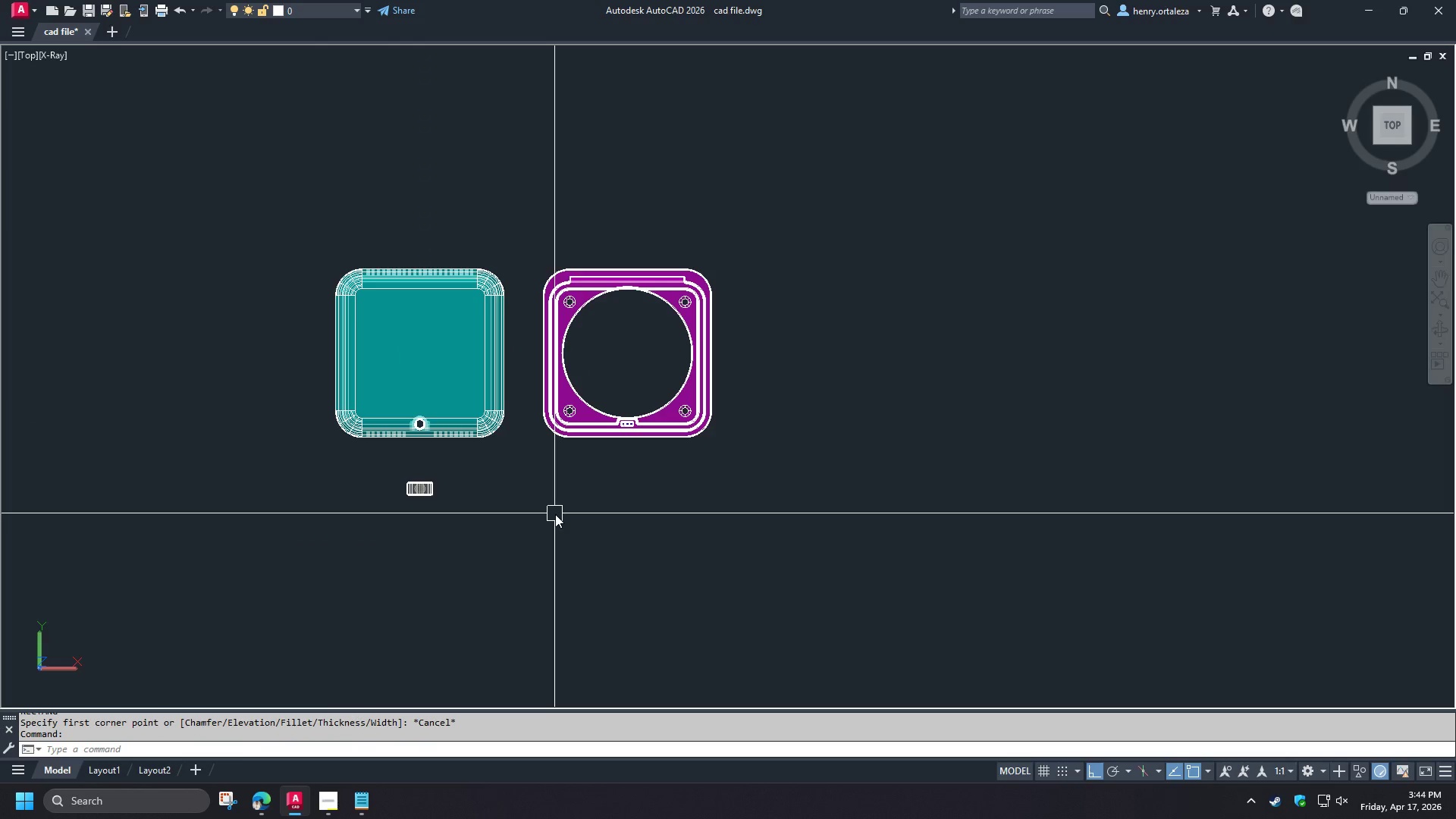 
key(S)
 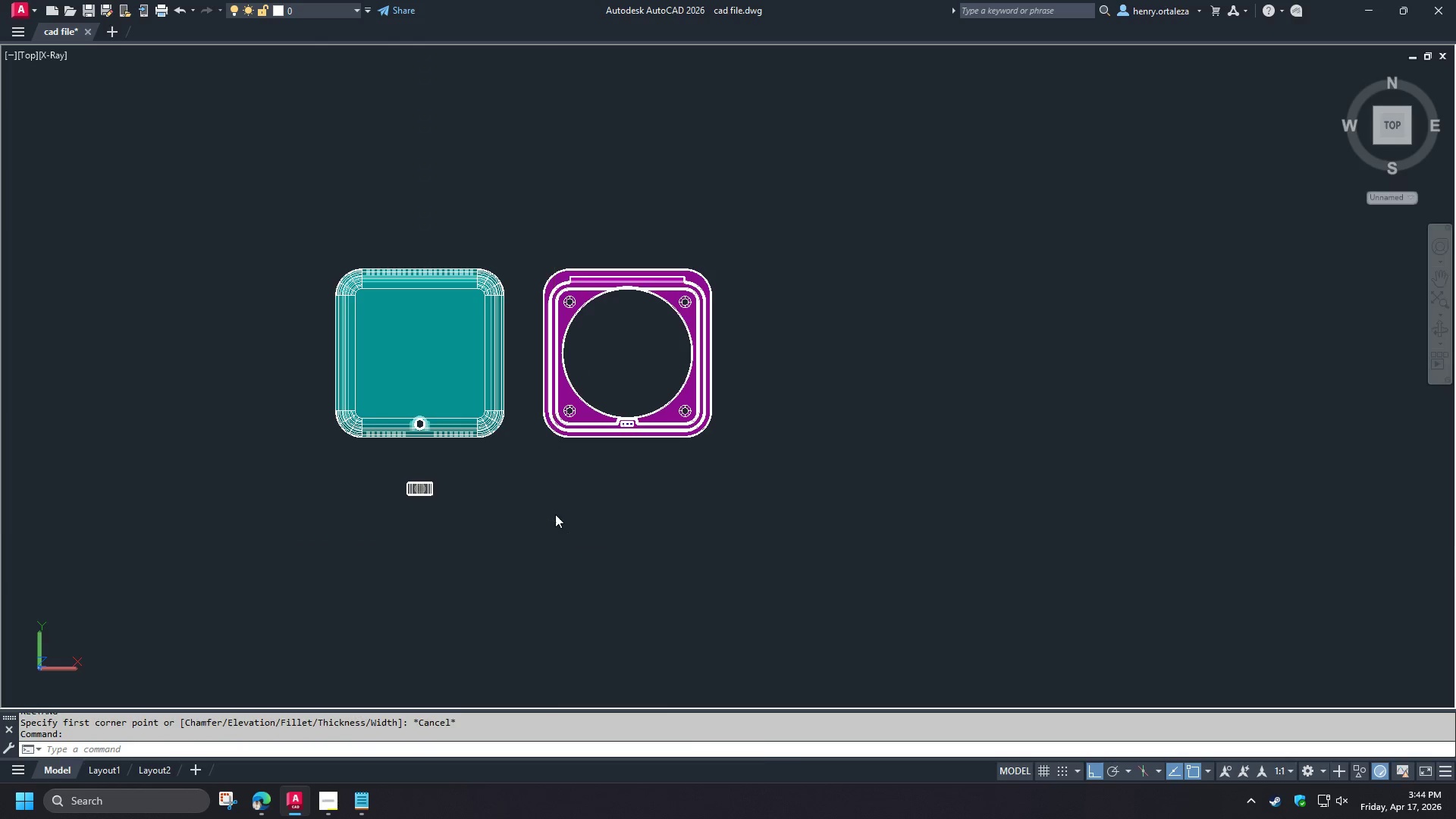 
key(Space)
 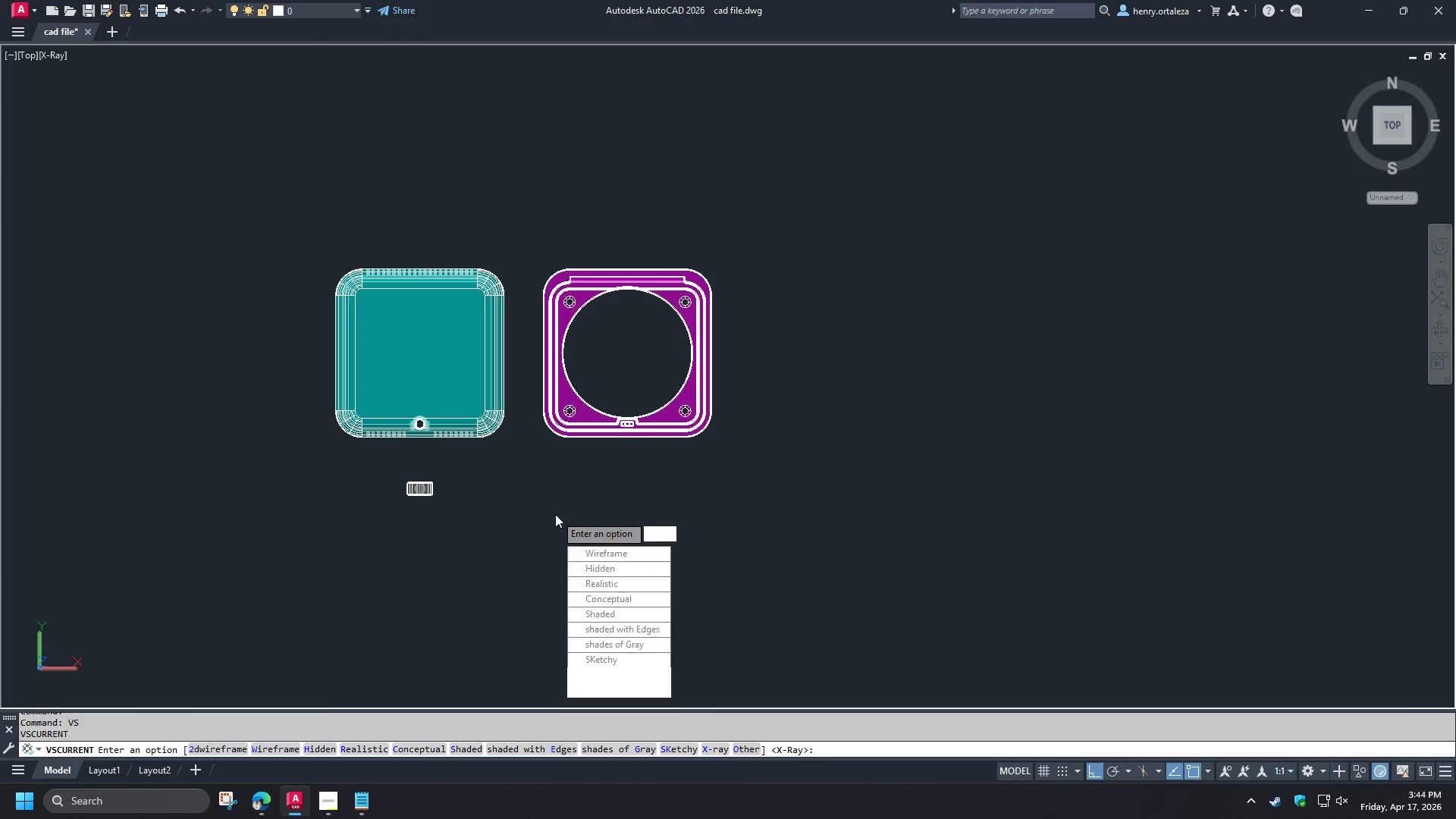 
key(2)
 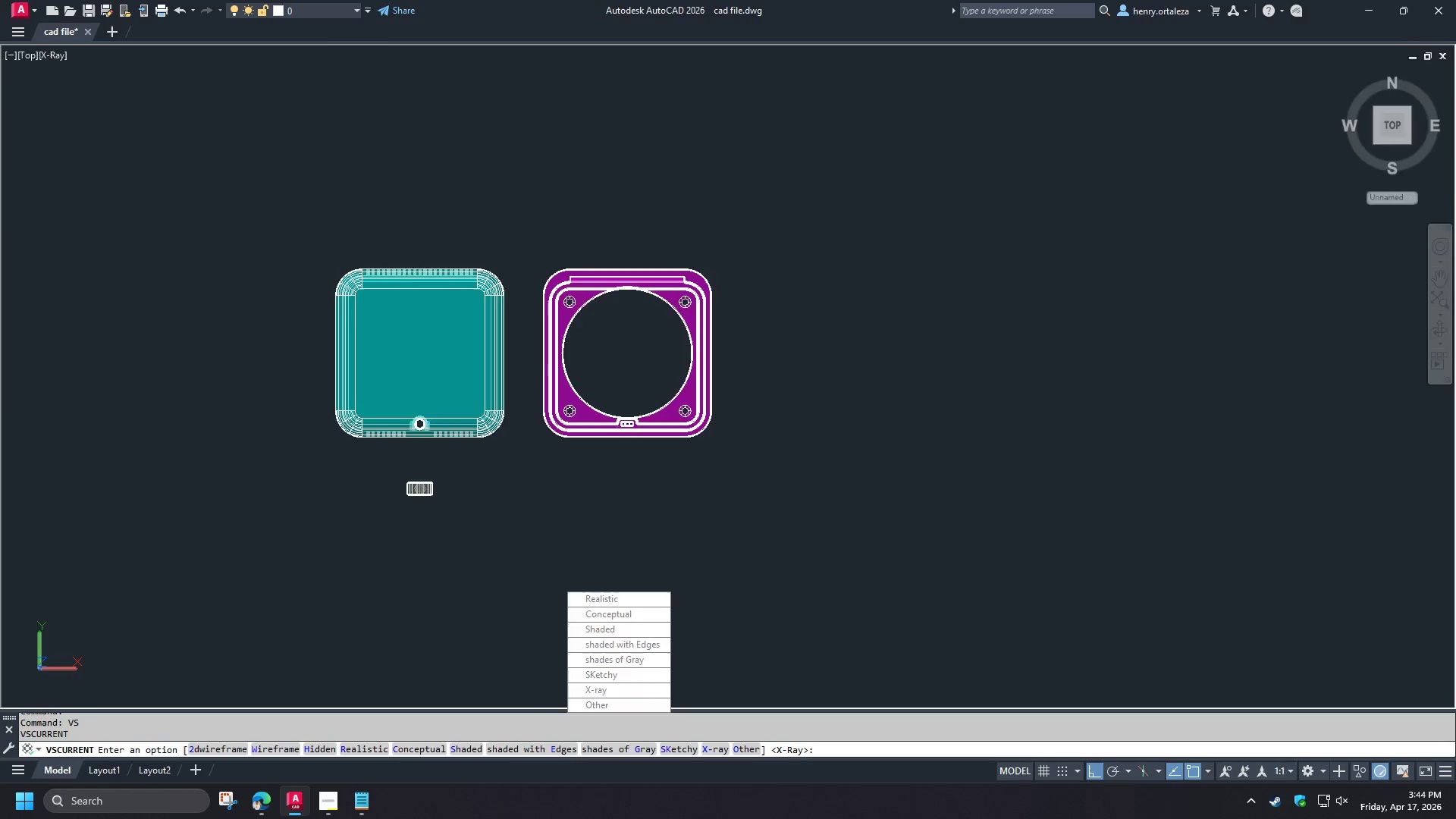 
key(Space)
 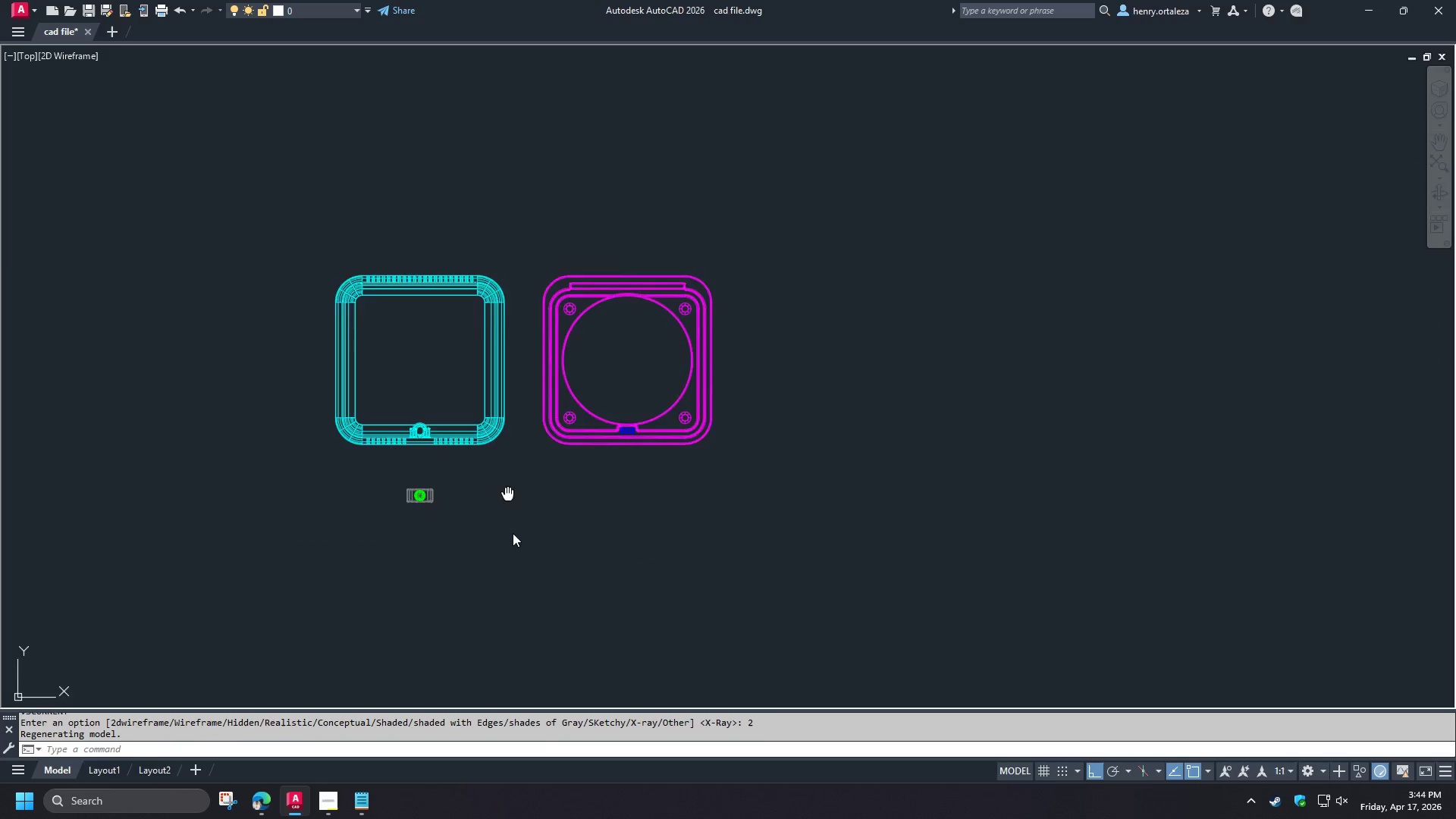 
type(re )
 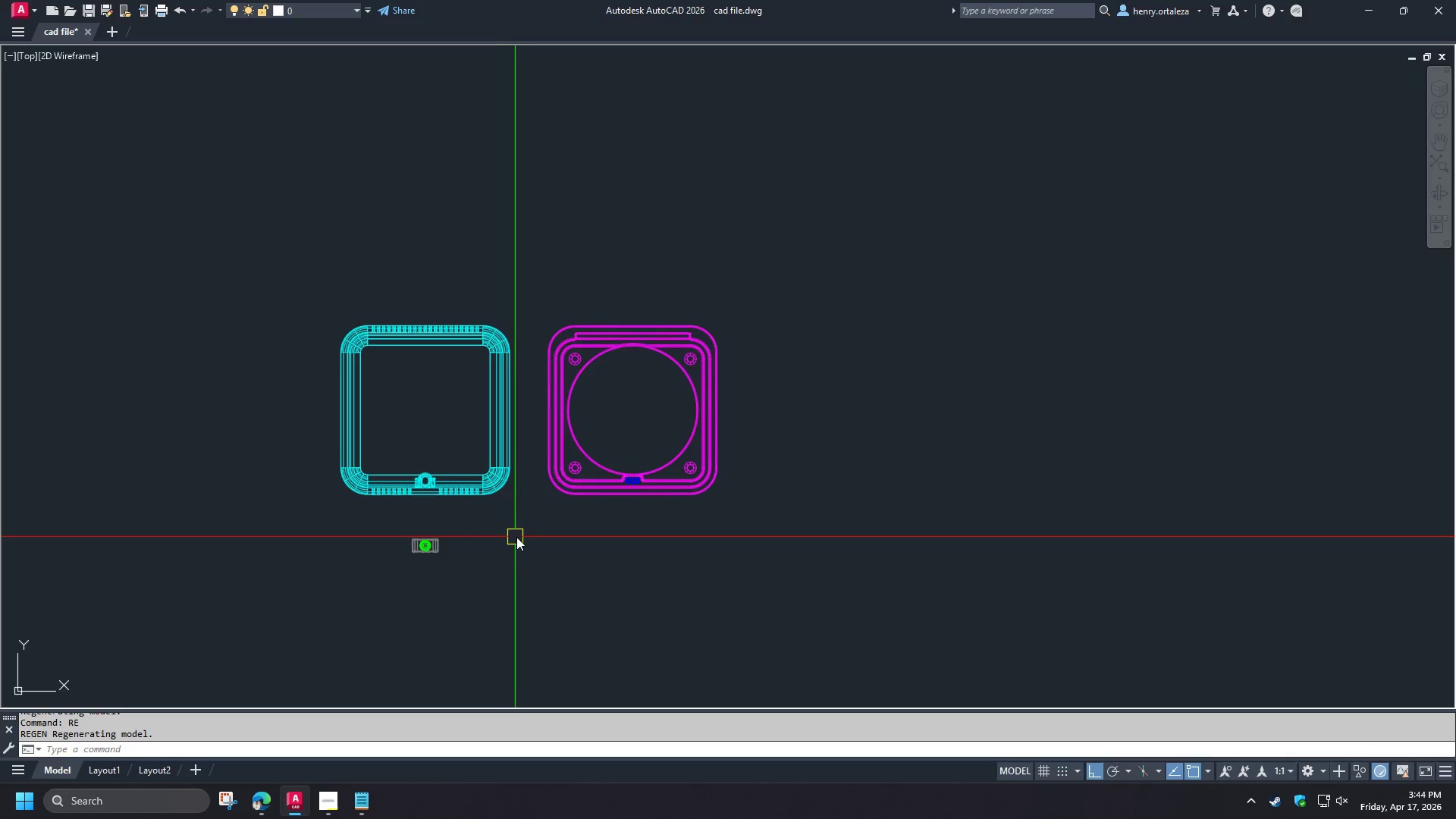 
scroll: coordinate [522, 535], scroll_direction: down, amount: 2.0
 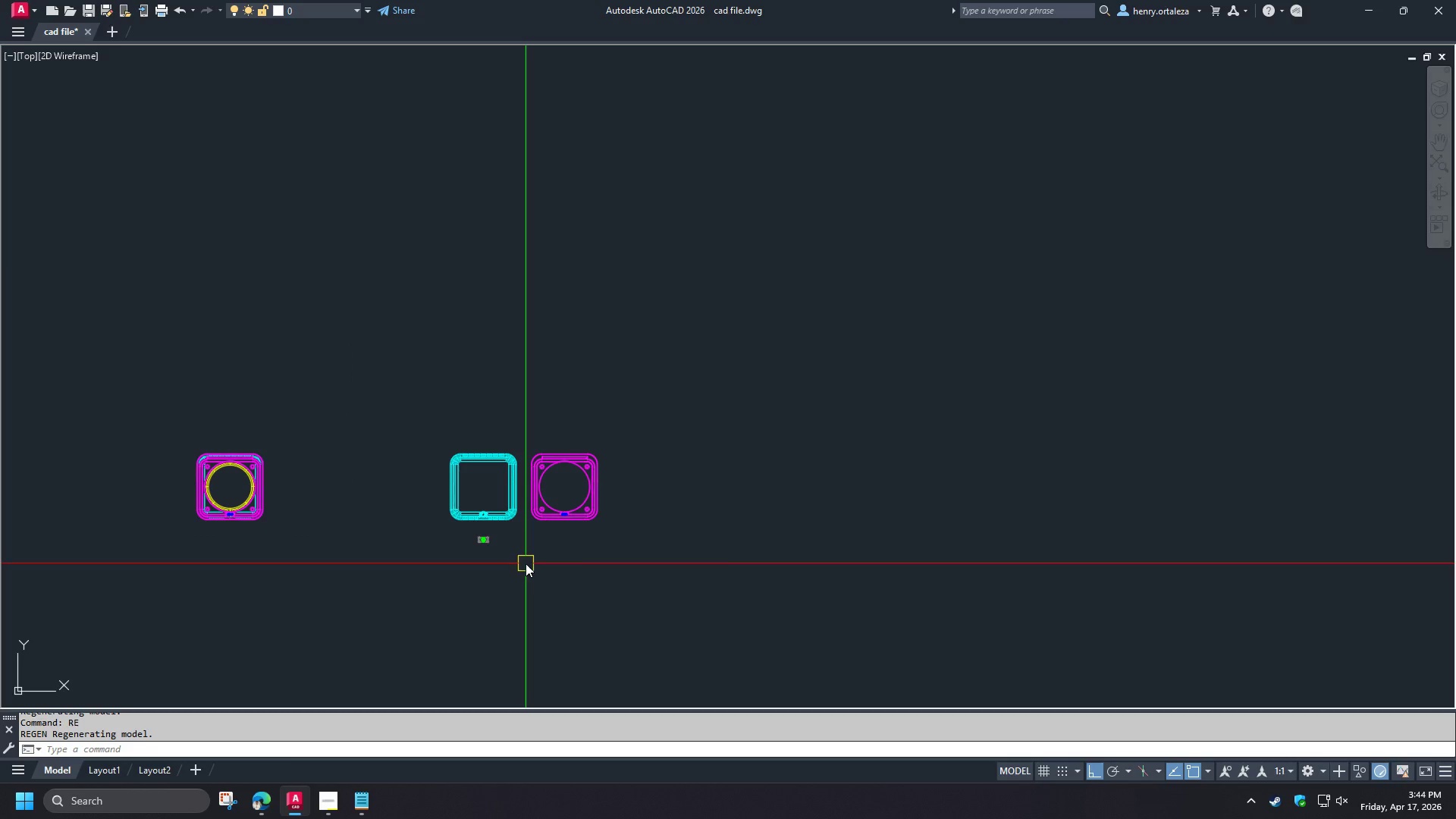 
scroll: coordinate [526, 563], scroll_direction: up, amount: 1.0
 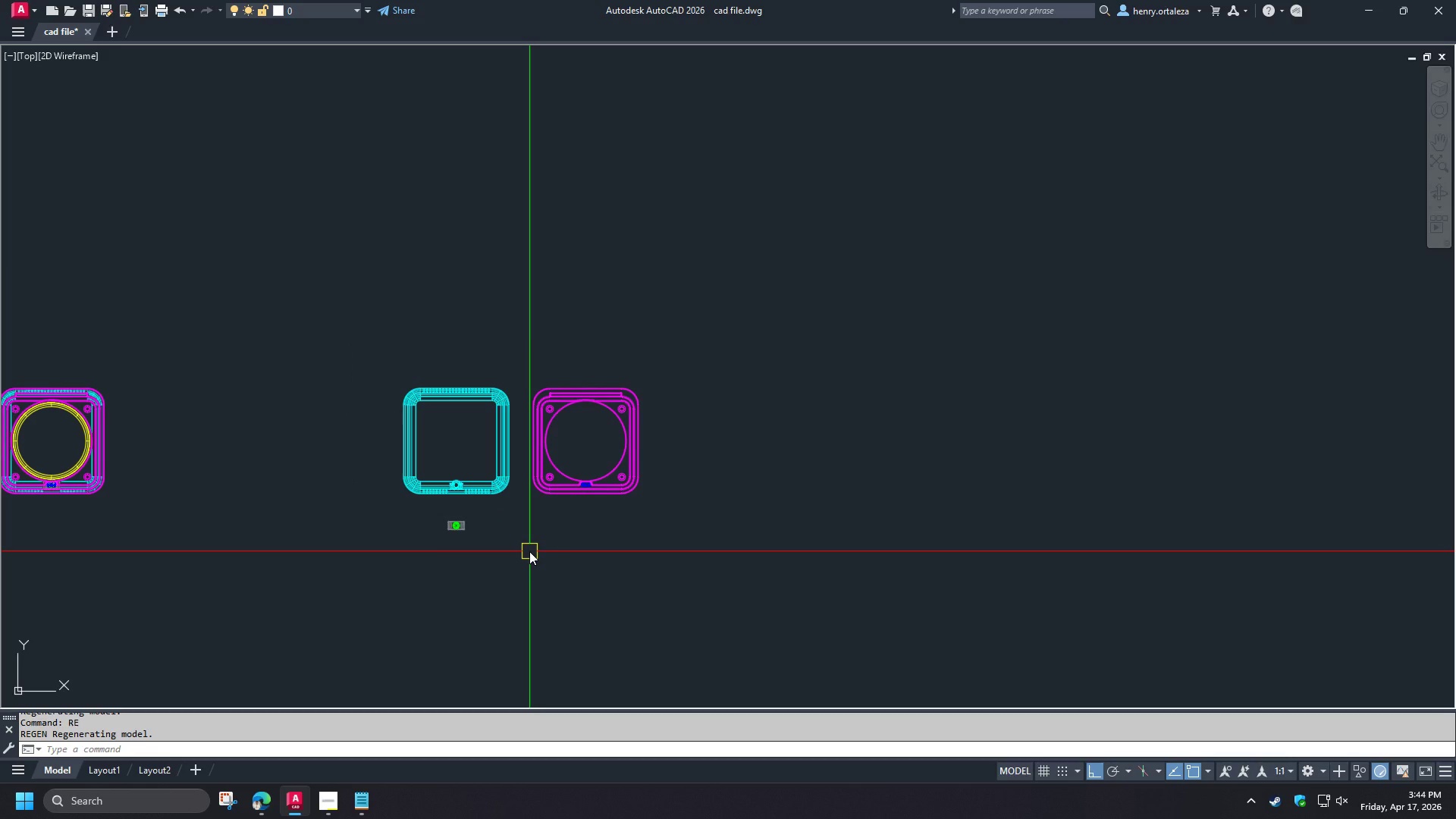 
type(rec )
 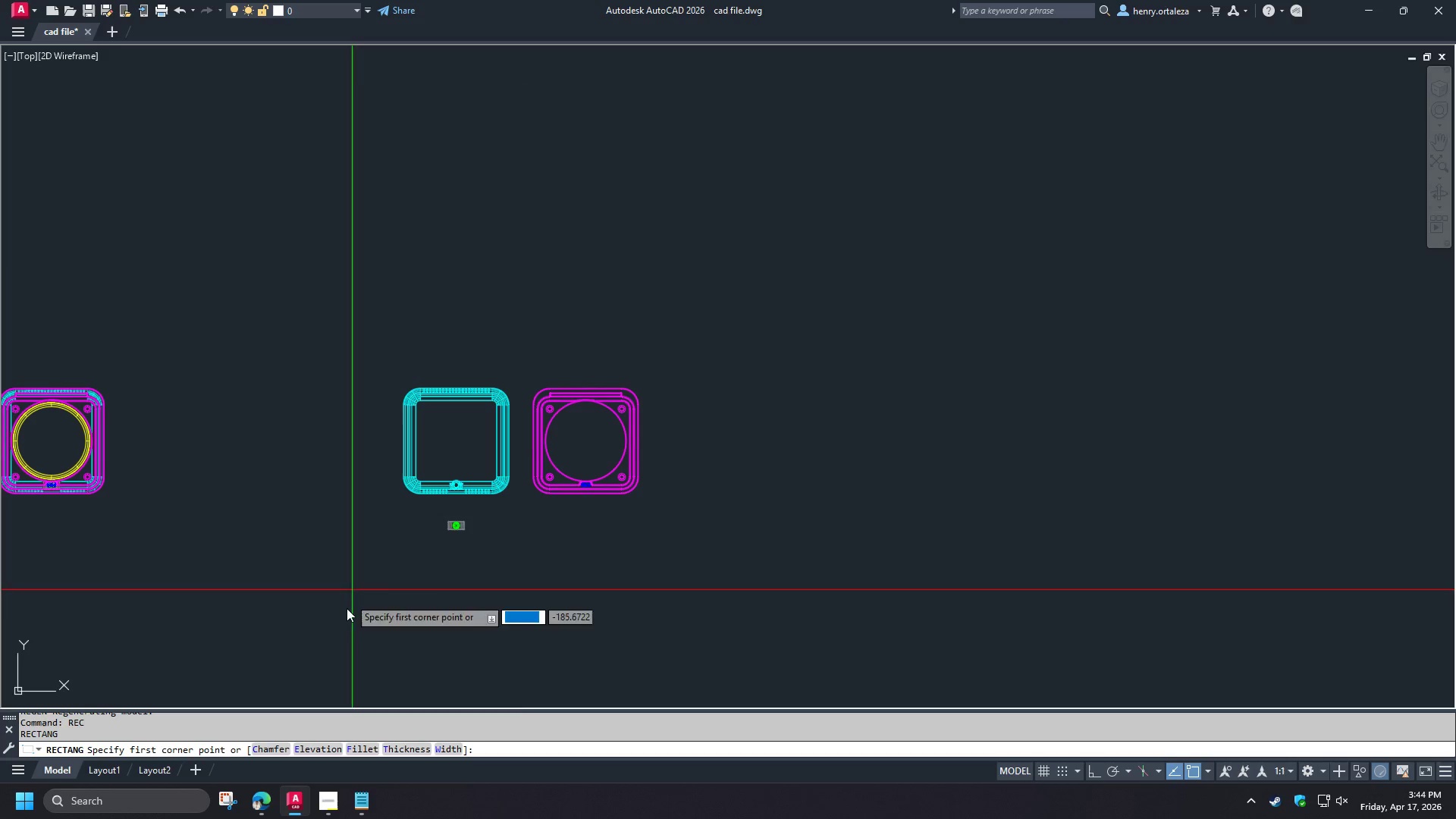 
left_click([338, 799])